 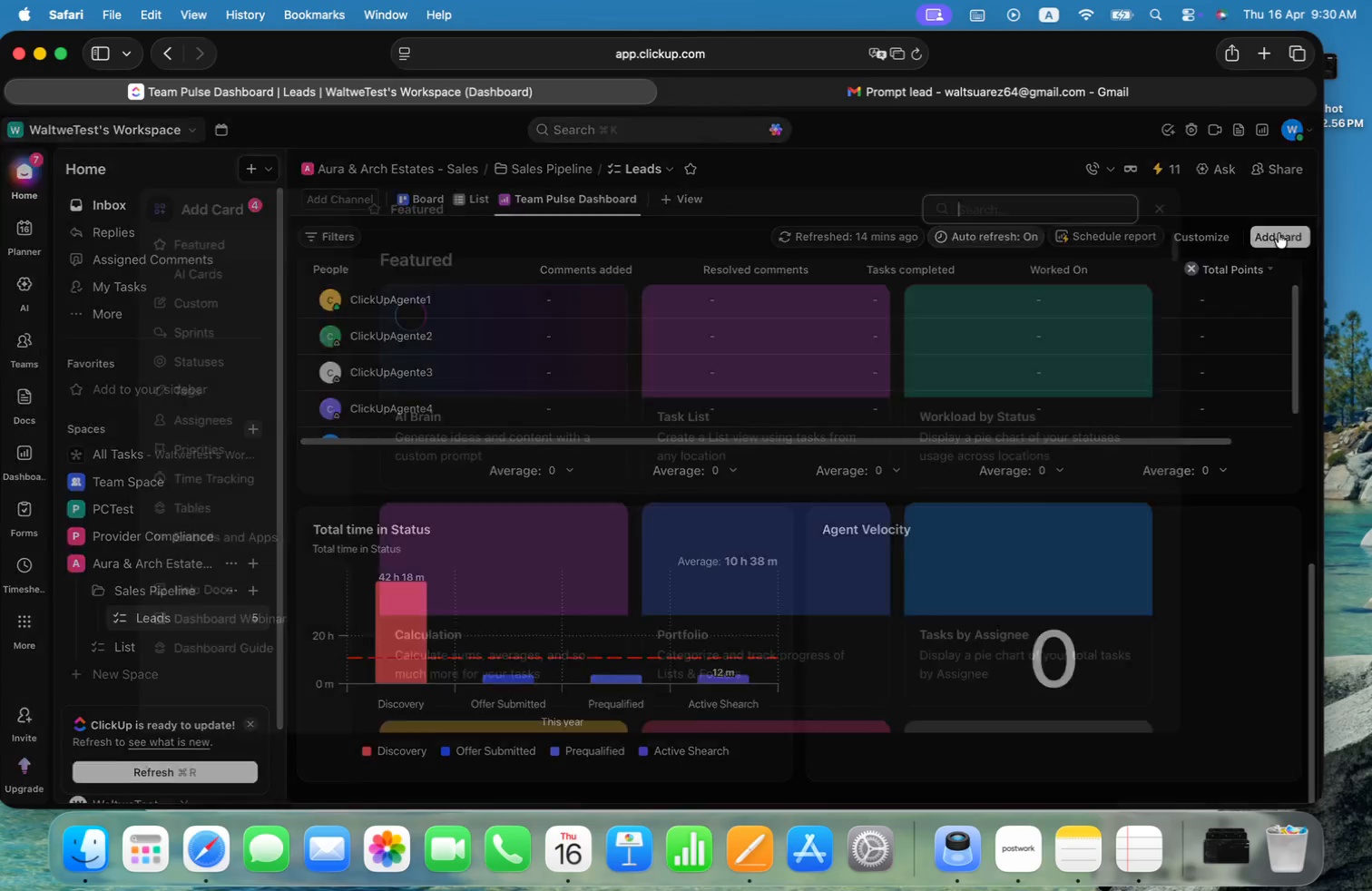 
type(time)
key(Backspace)
key(Backspace)
key(Backspace)
key(Backspace)
key(Backspace)
 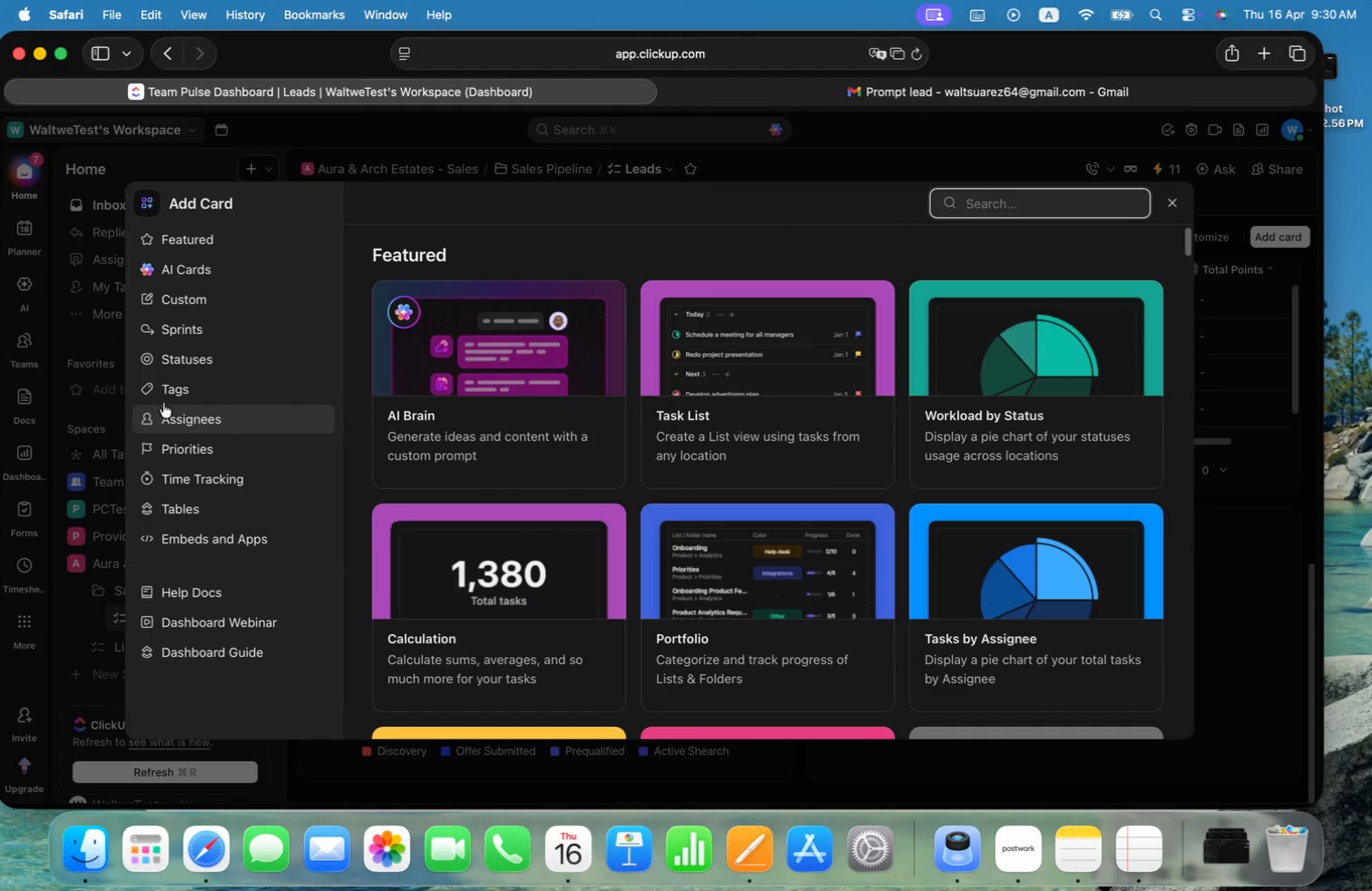 
left_click([200, 350])
 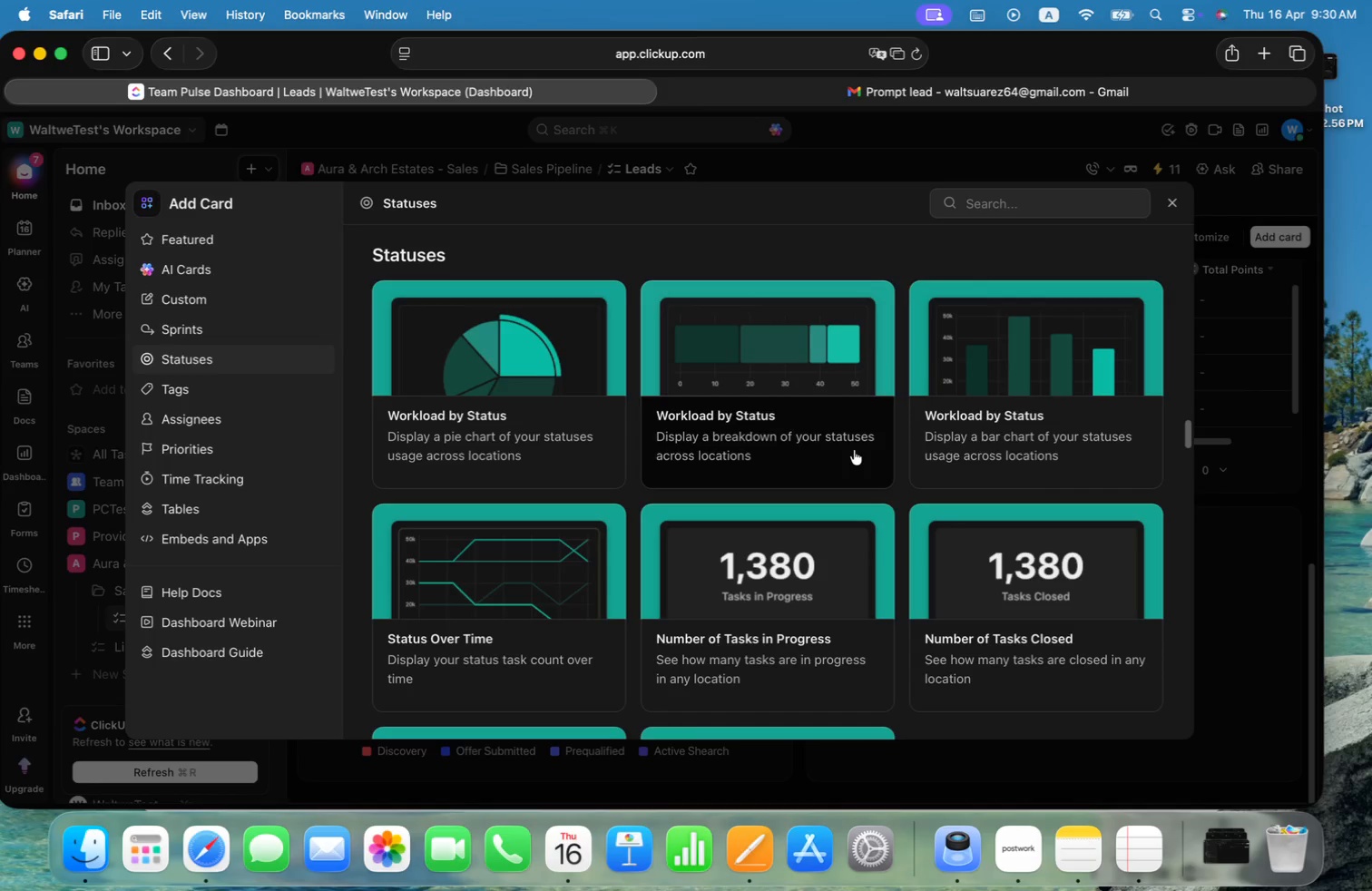 
wait(7.09)
 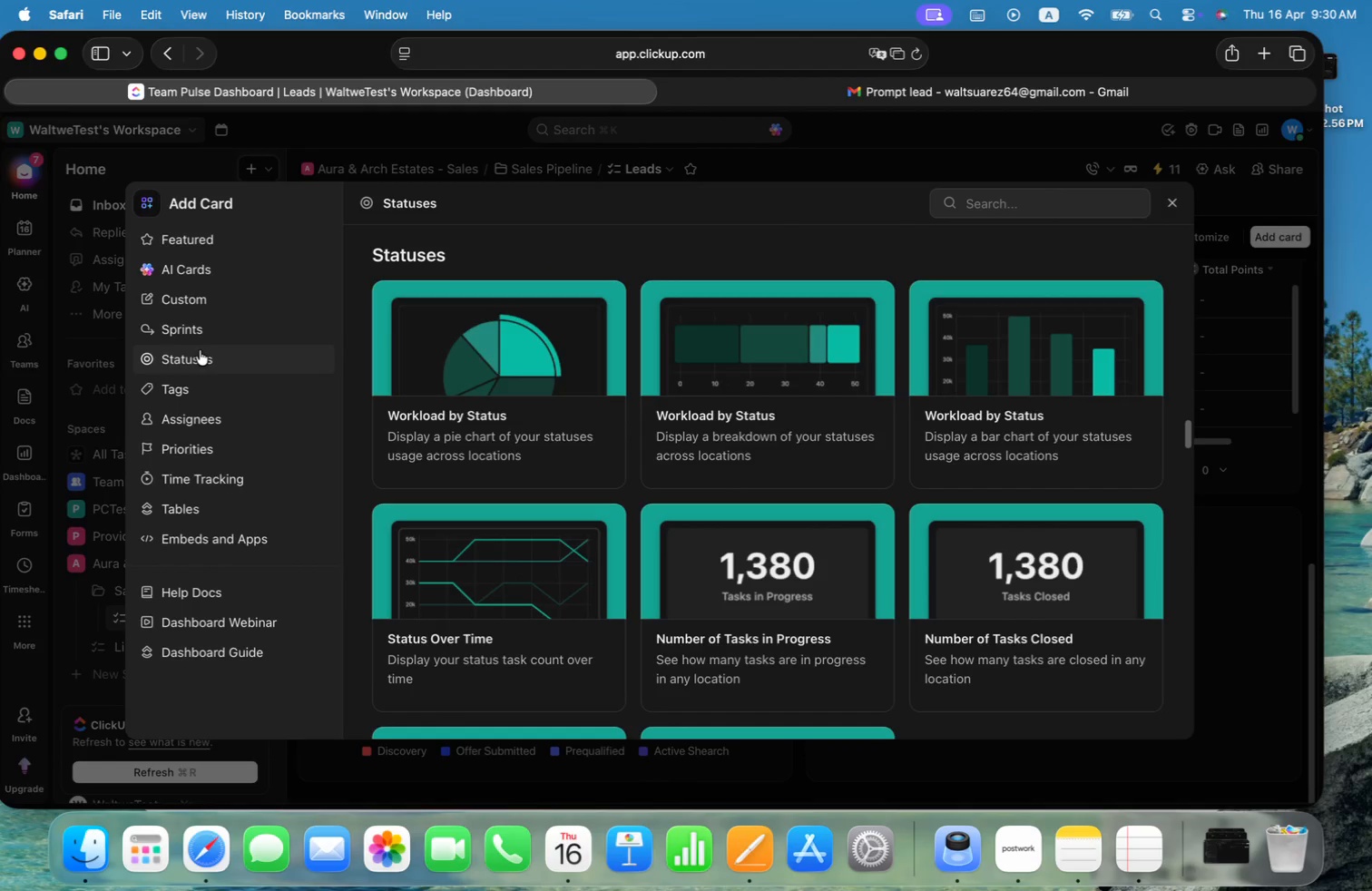 
scroll: coordinate [854, 450], scroll_direction: down, amount: 25.0
 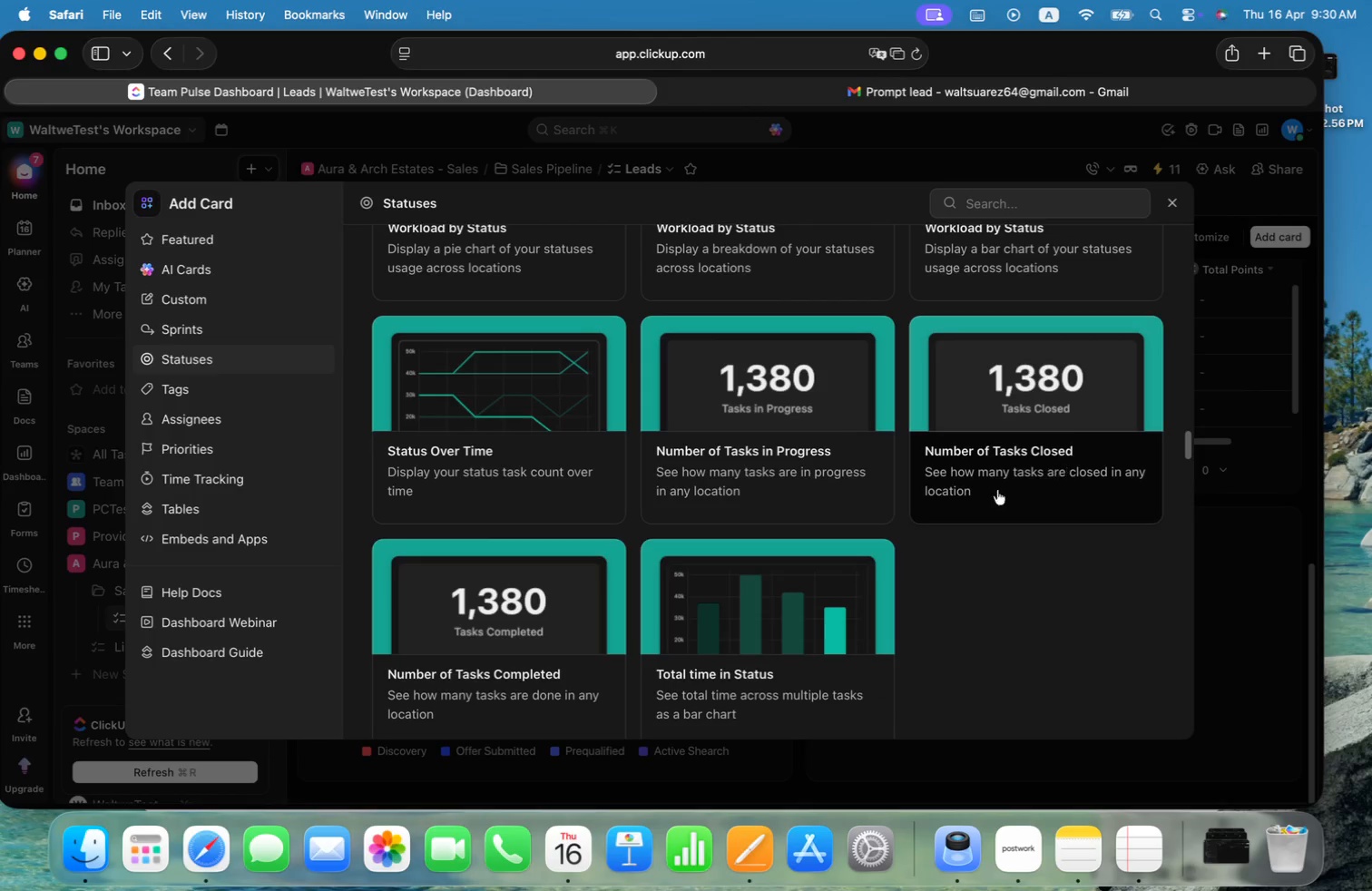 
wait(6.26)
 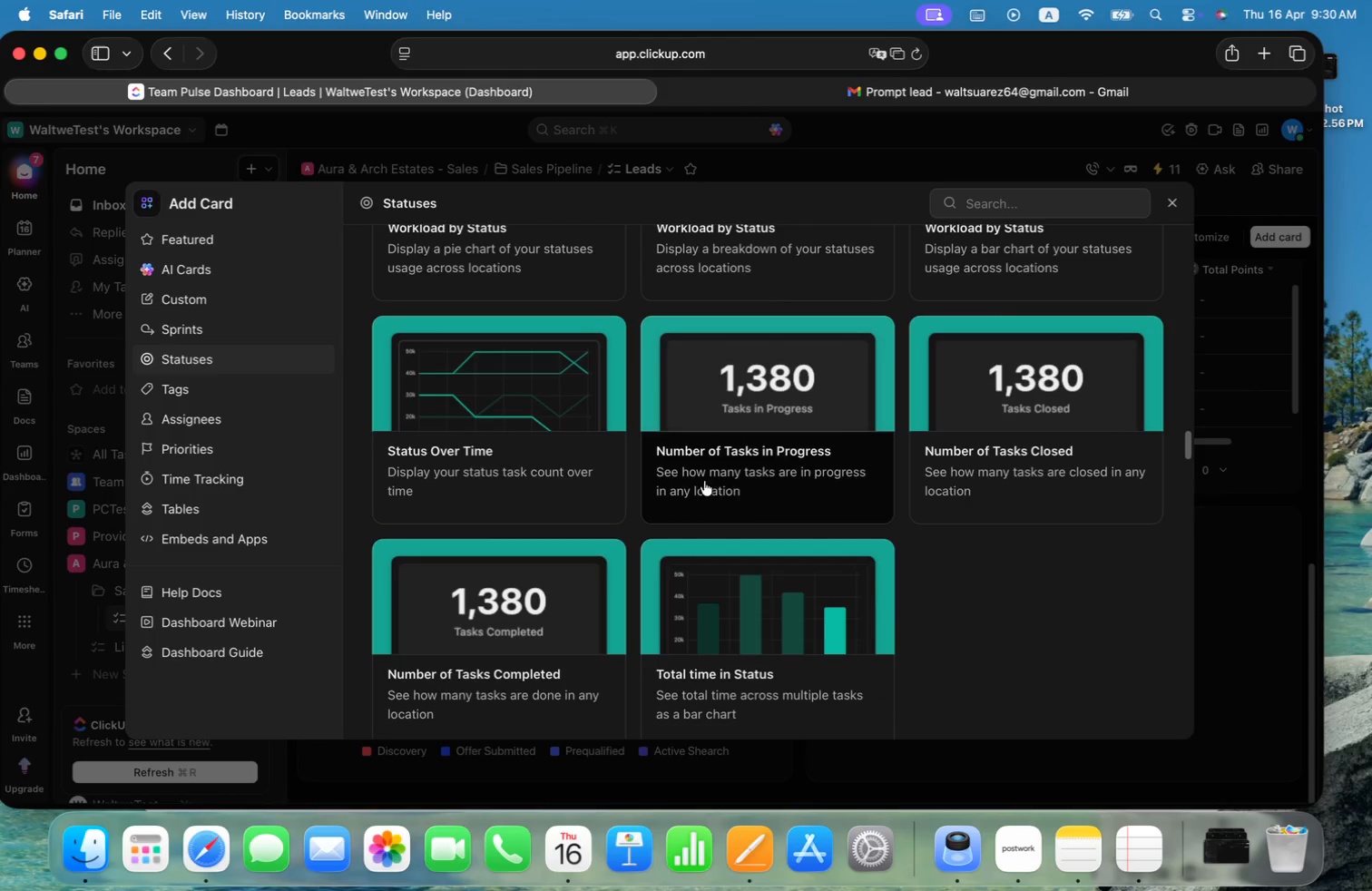 
scroll: coordinate [1048, 488], scroll_direction: down, amount: 4.0
 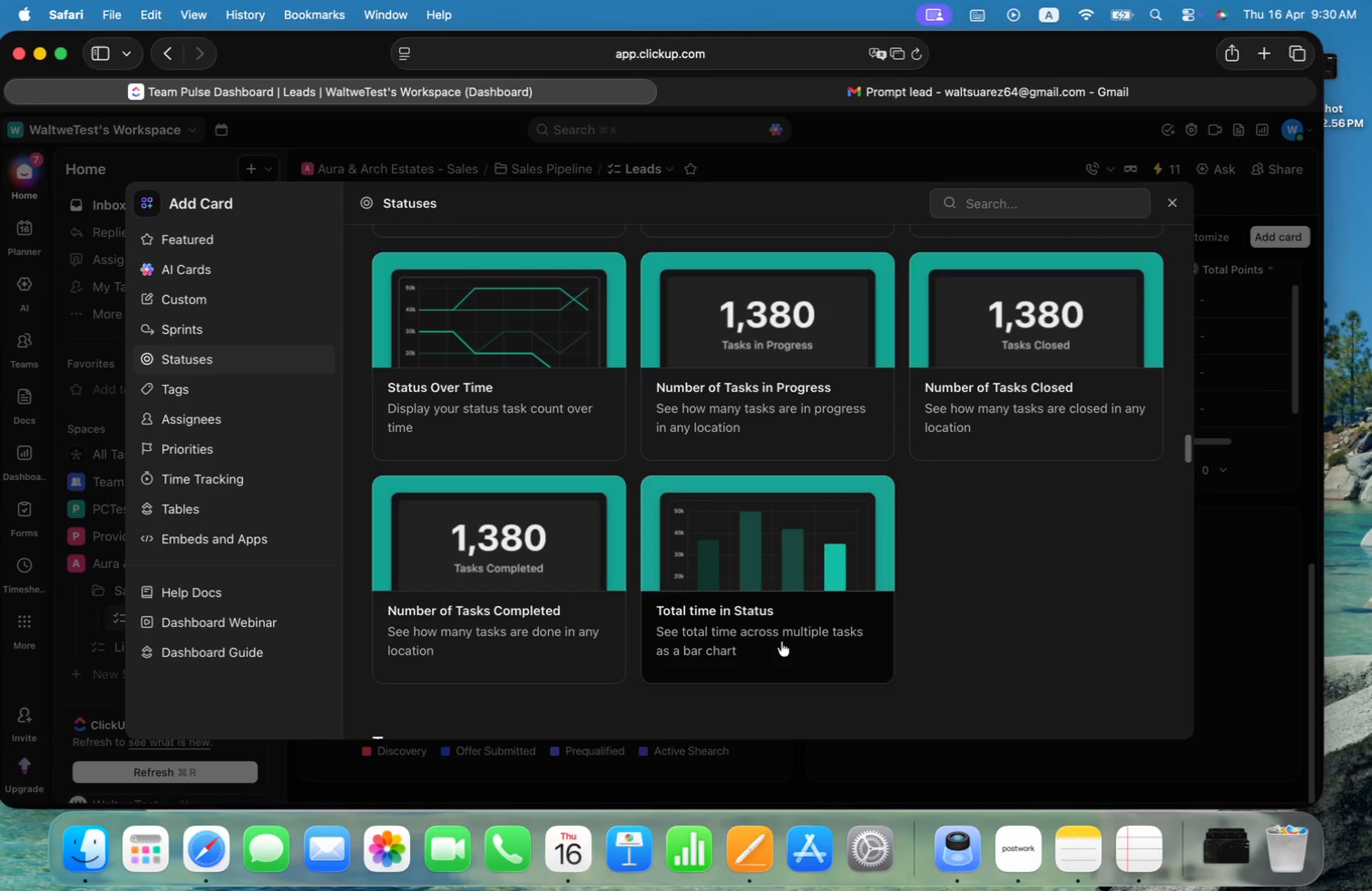 
wait(6.36)
 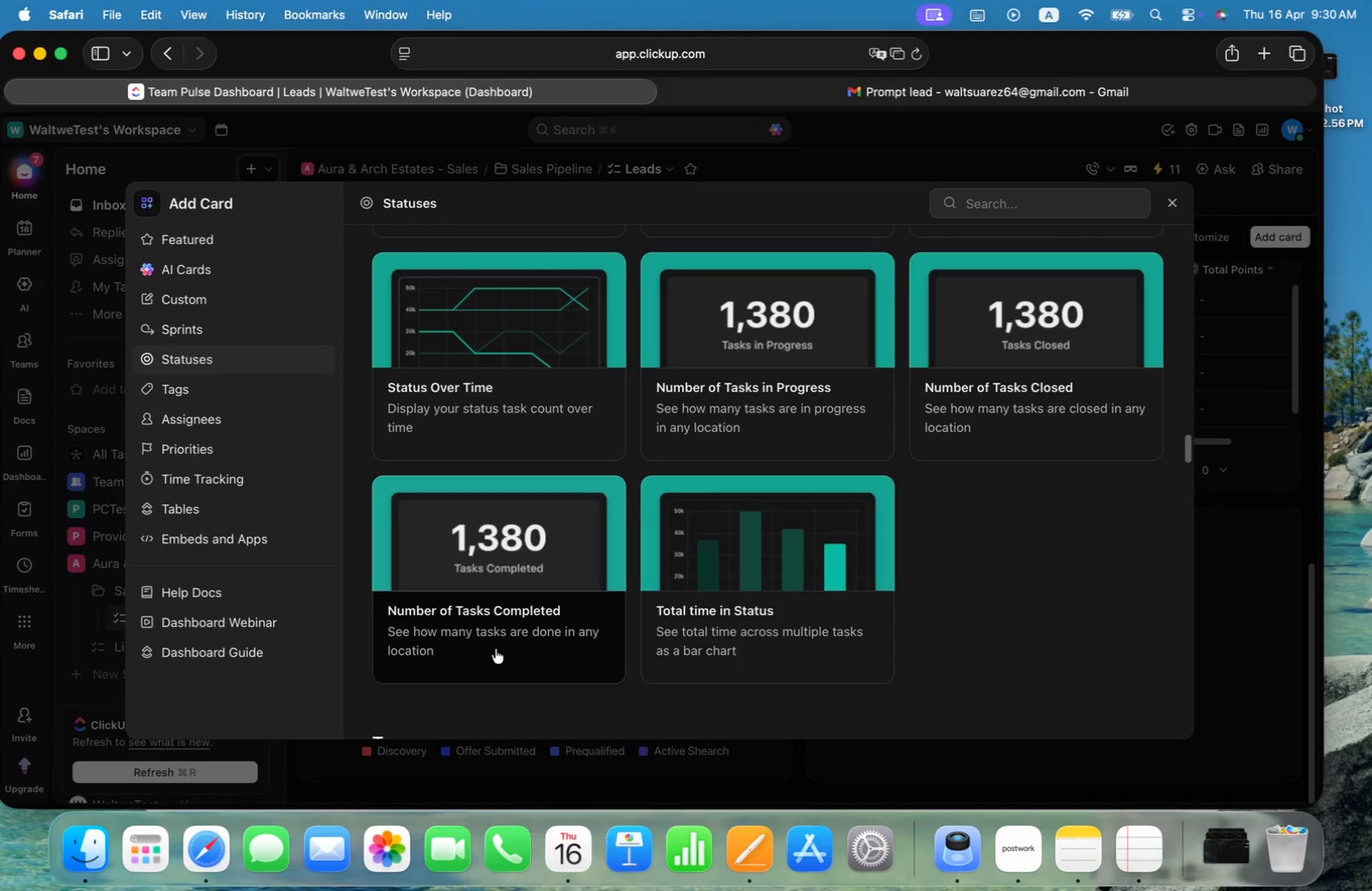 
scroll: coordinate [781, 641], scroll_direction: down, amount: 36.0
 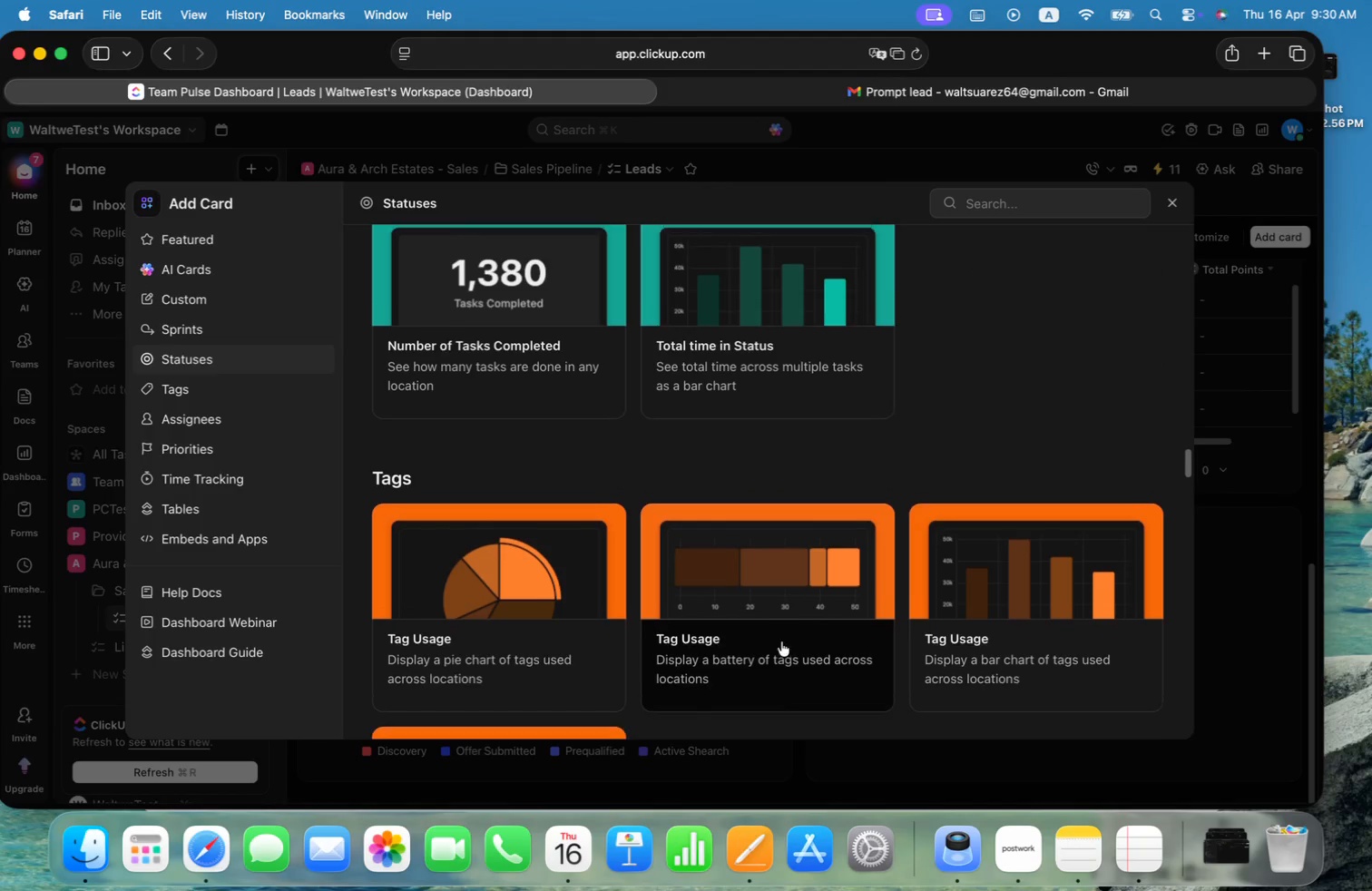 
scroll: coordinate [781, 641], scroll_direction: up, amount: 17.0
 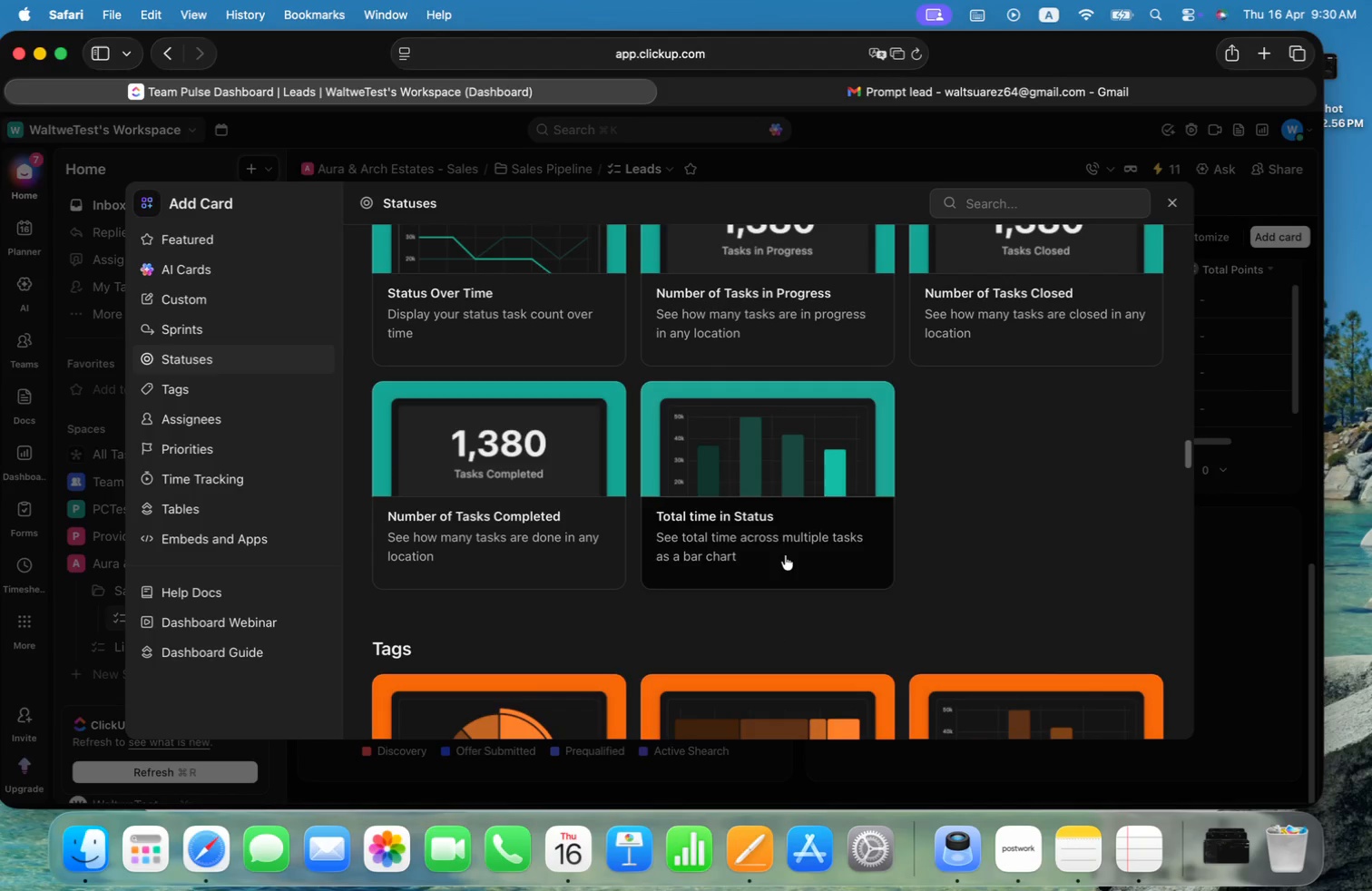 
left_click([785, 555])
 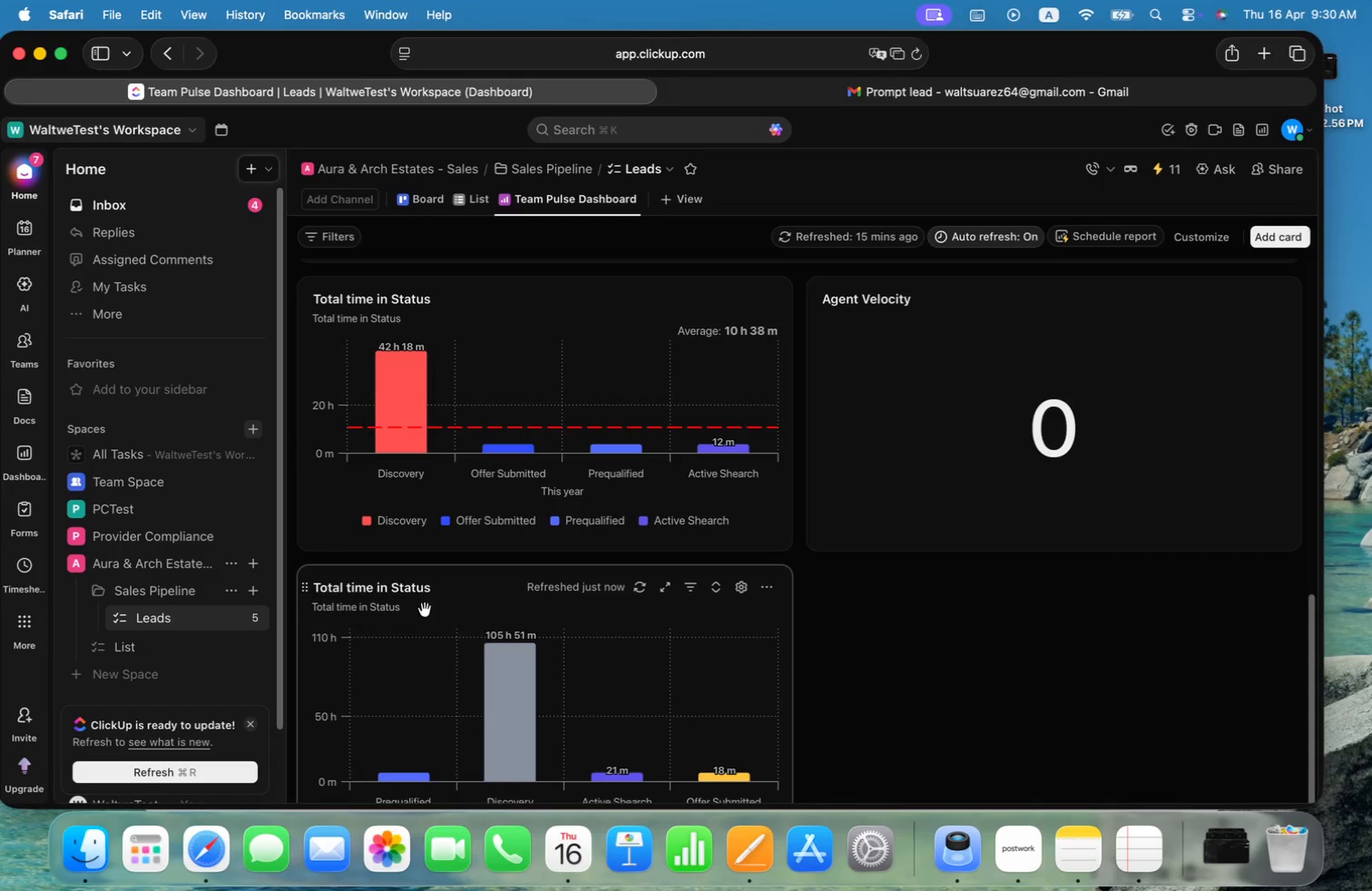 
wait(5.11)
 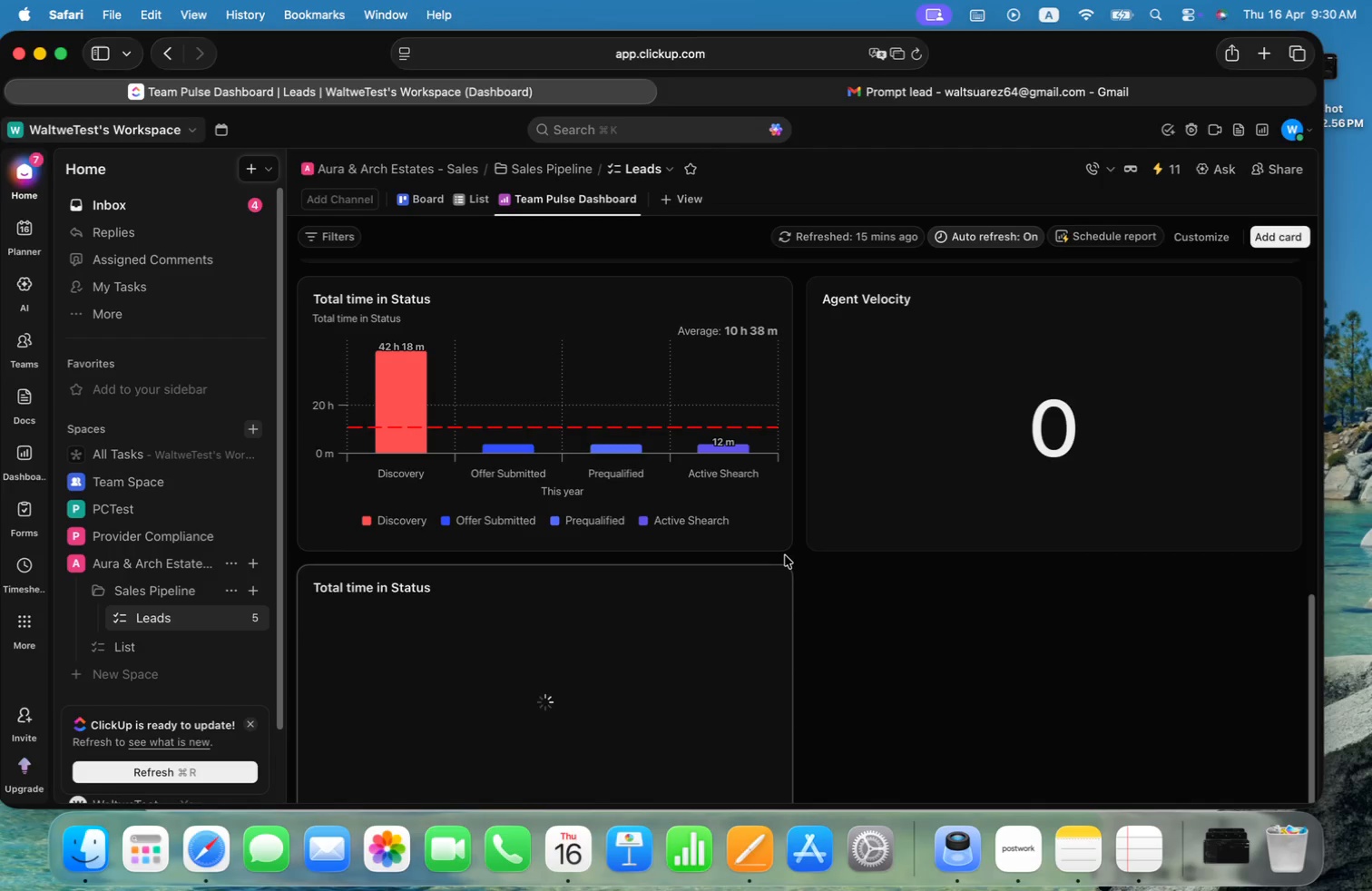 
left_click([1279, 298])
 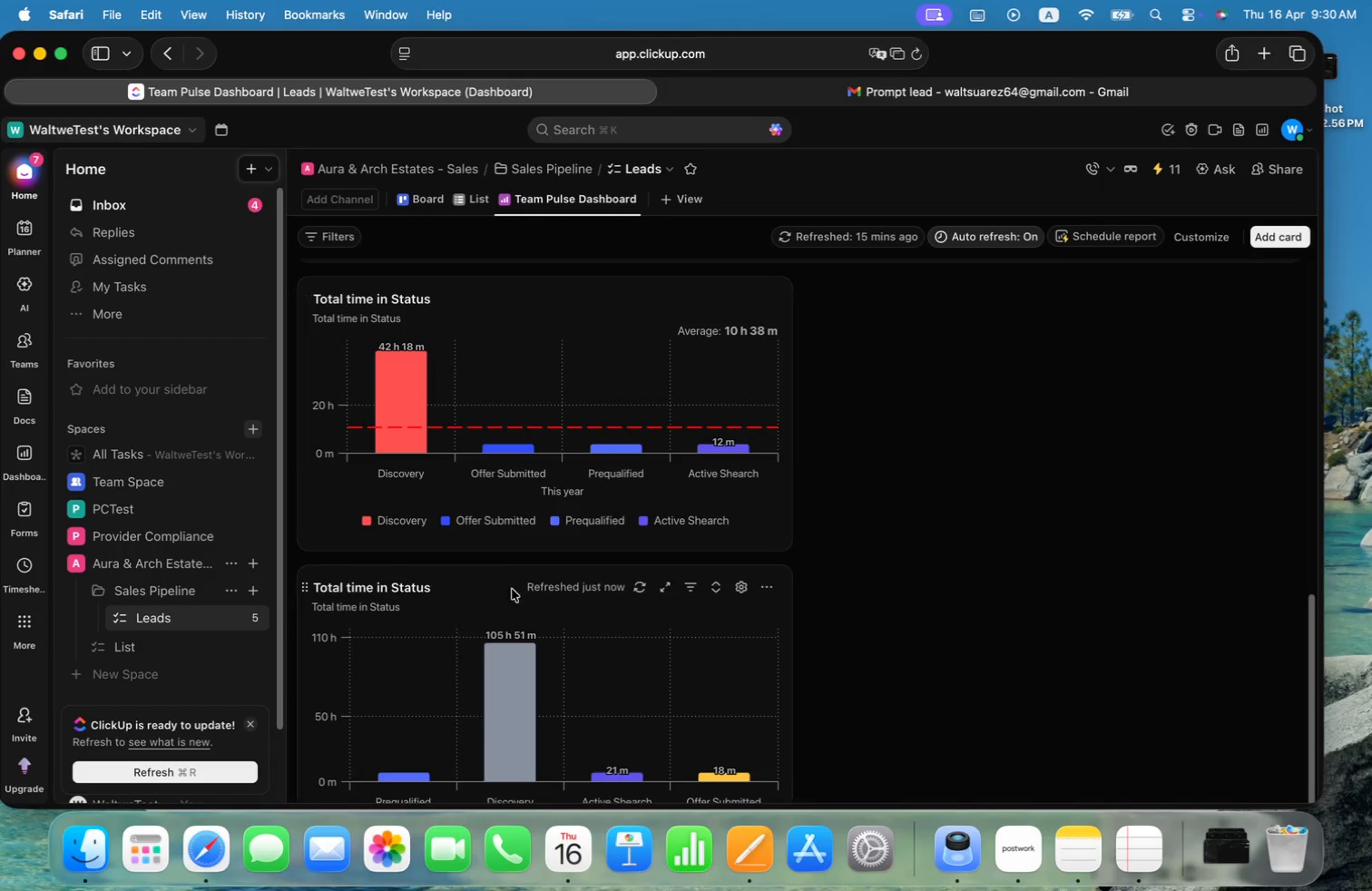 
double_click([417, 593])
 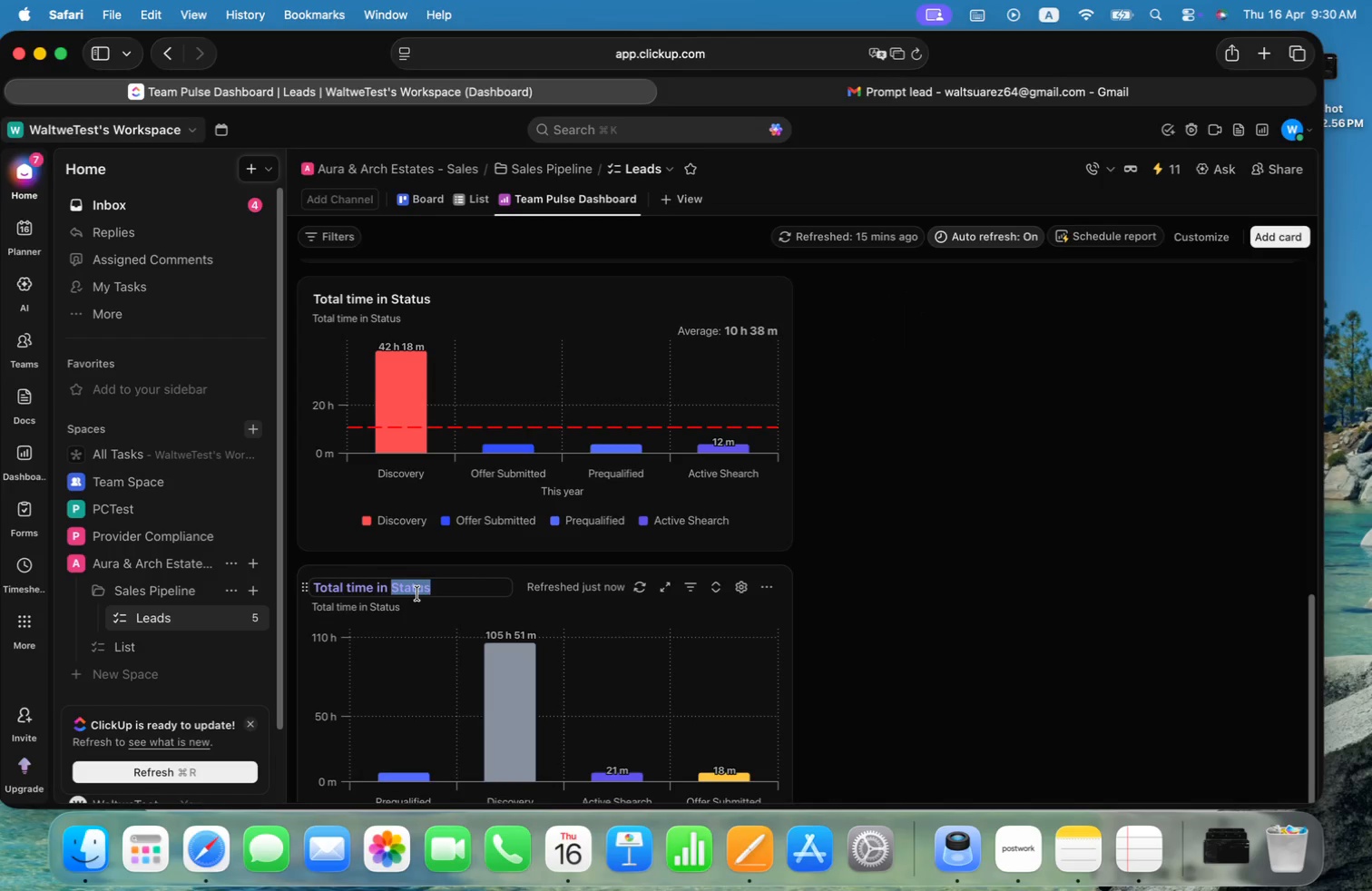 
hold_key(key=CommandLeft, duration=0.47)
 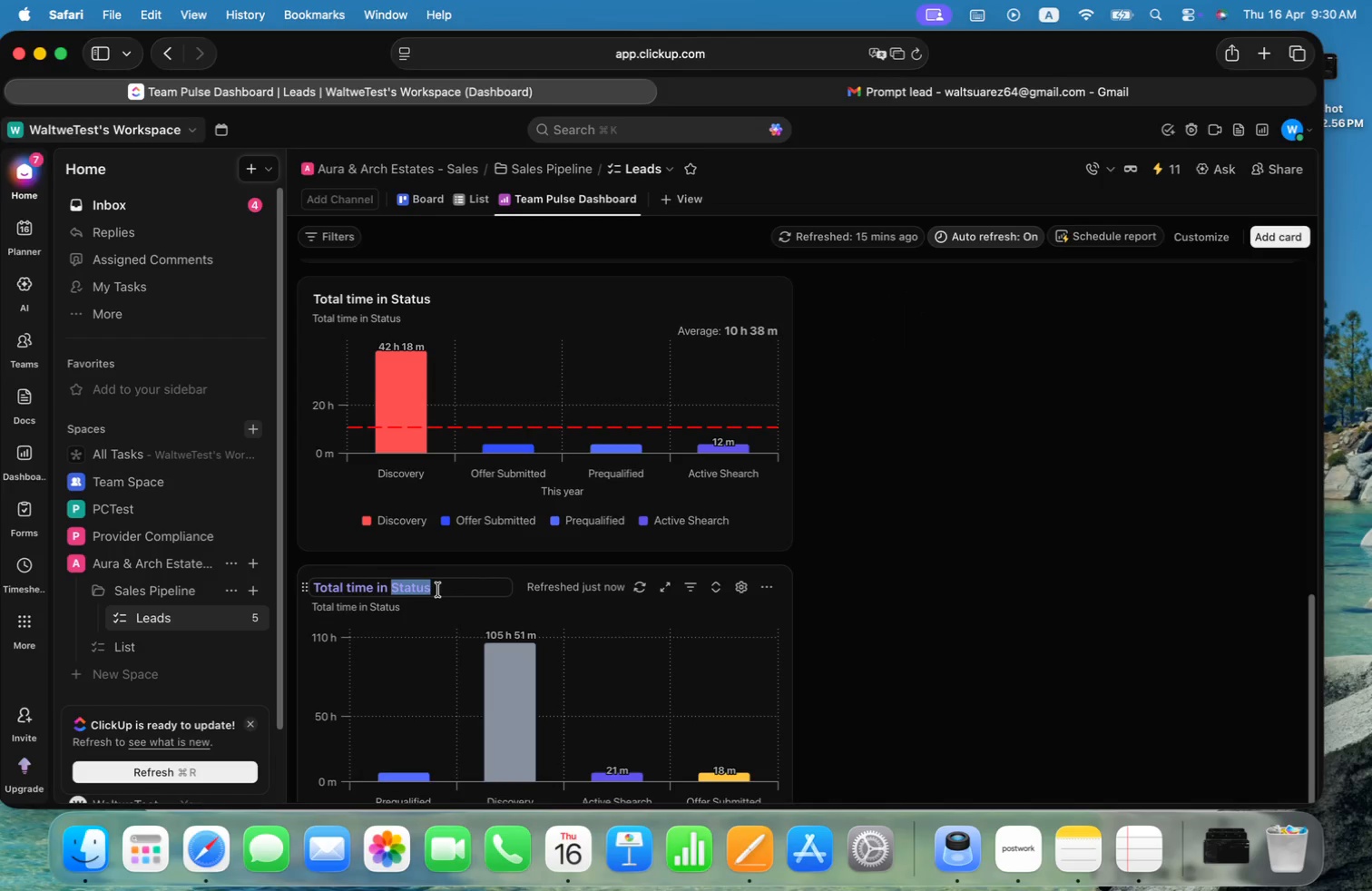 
left_click_drag(start_coordinate=[438, 590], to_coordinate=[372, 584])
 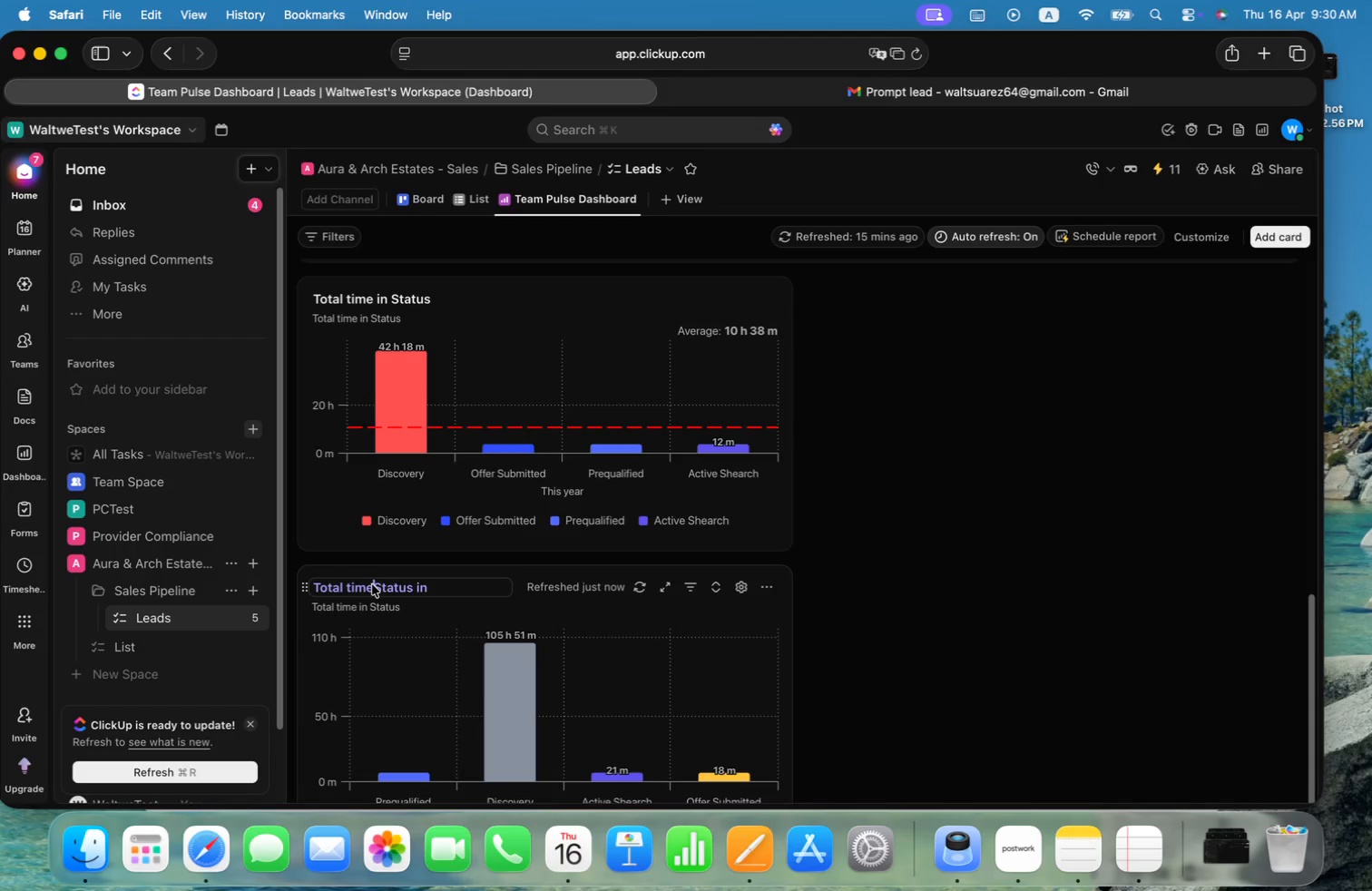 
key(Alt+Meta+AltRight)
 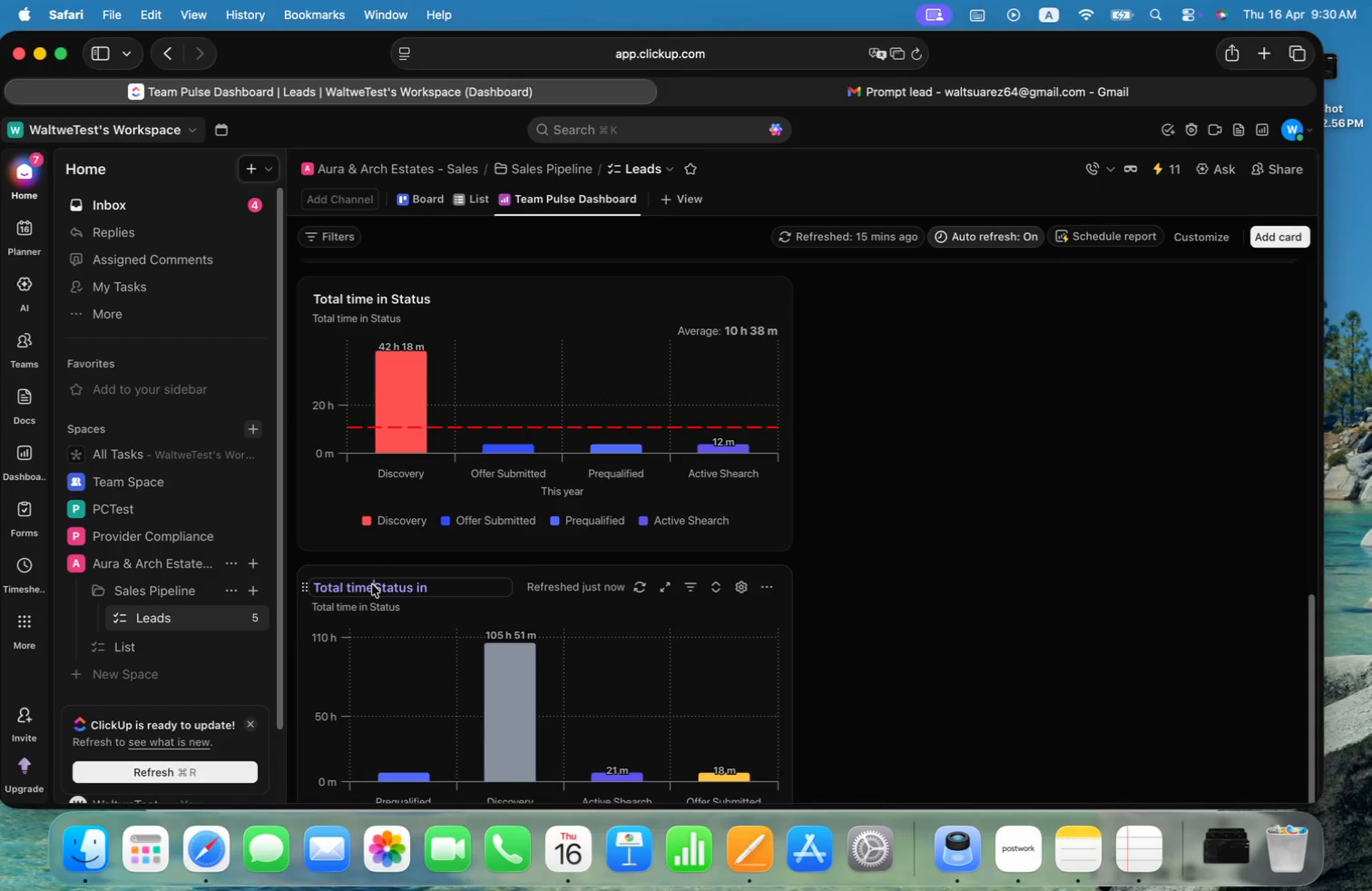 
key(Meta+ArrowLeft)
 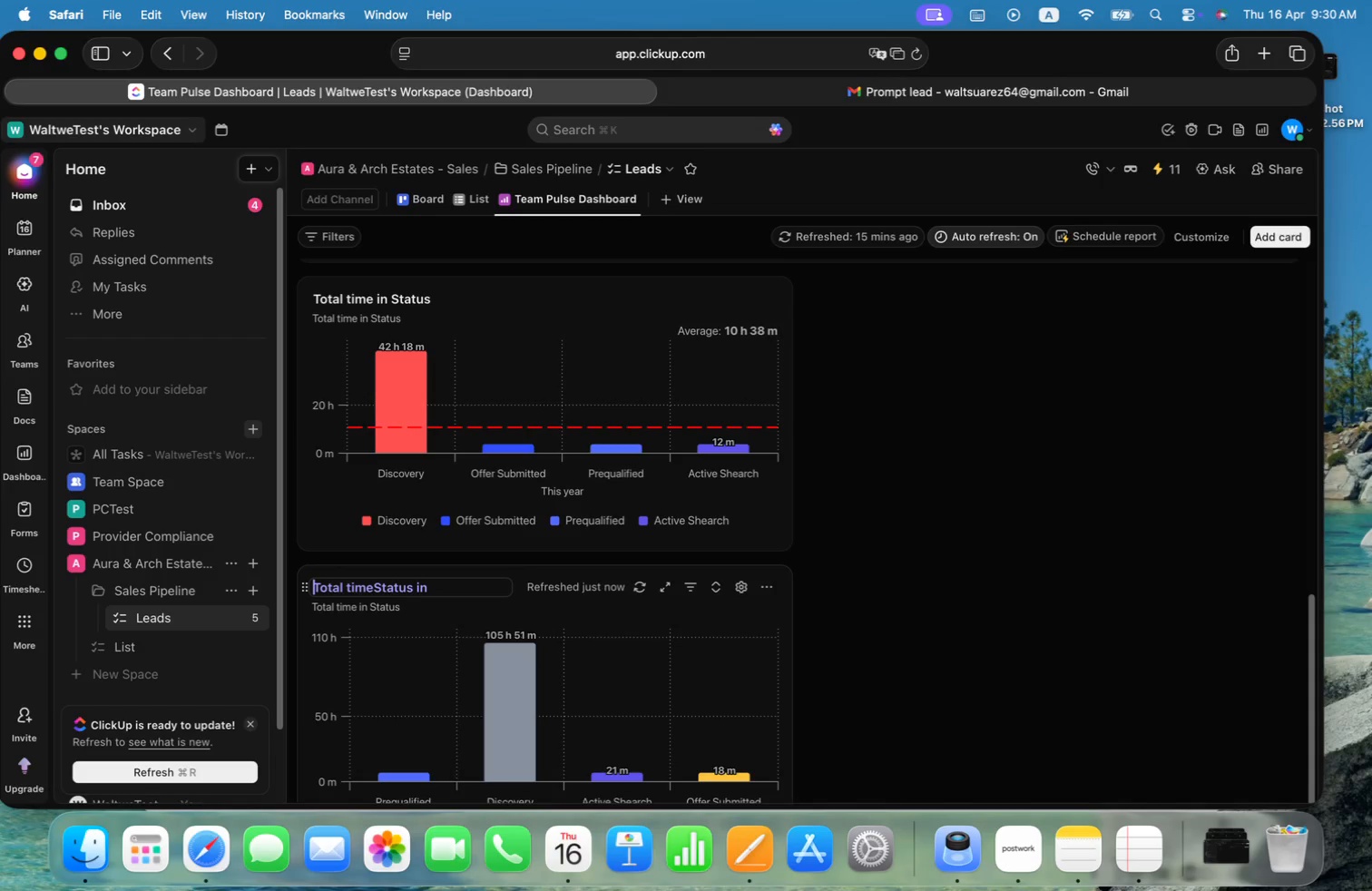 
key(Meta+Shift+ArrowRight)
 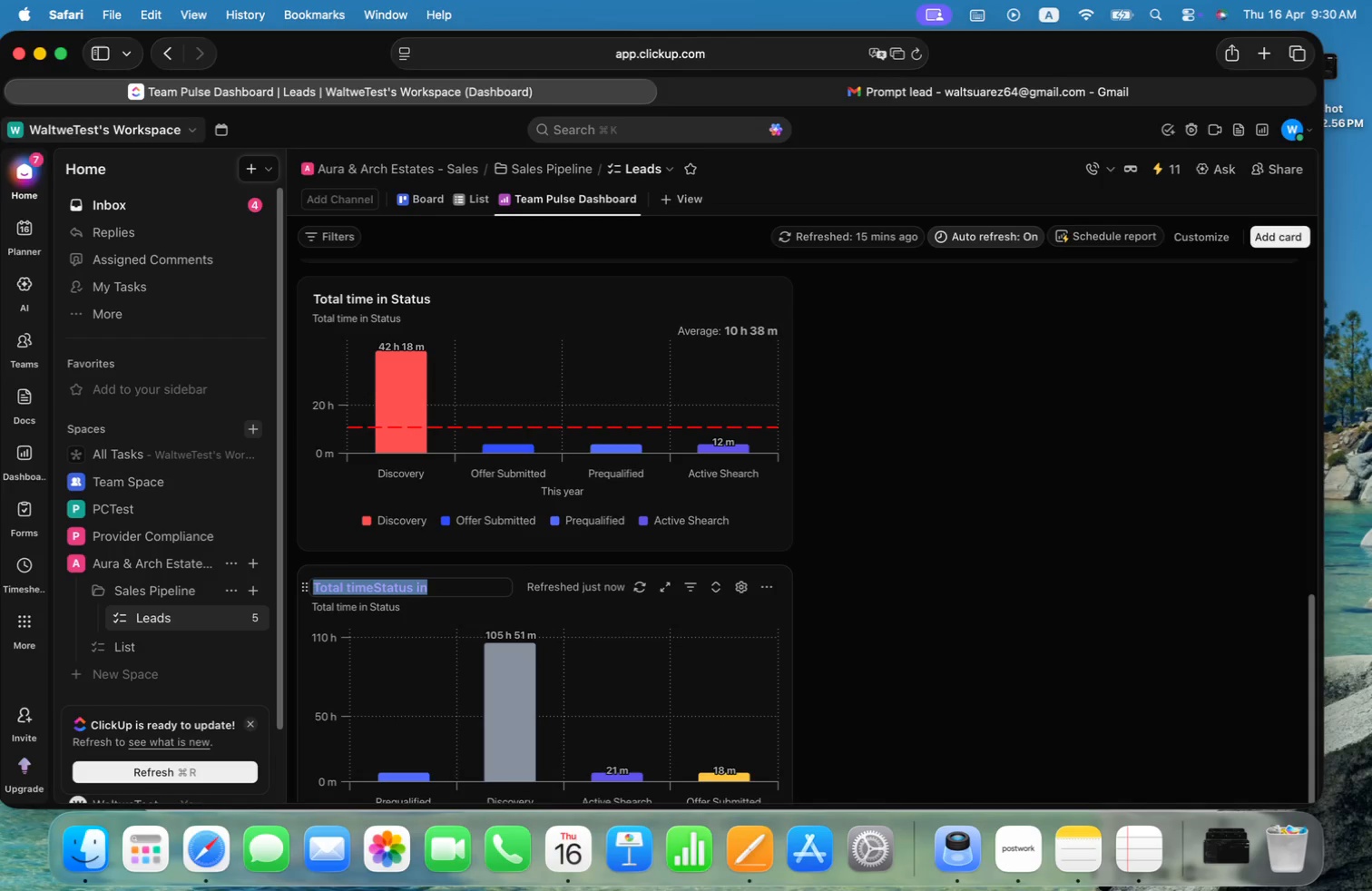 
key(Meta+B)
 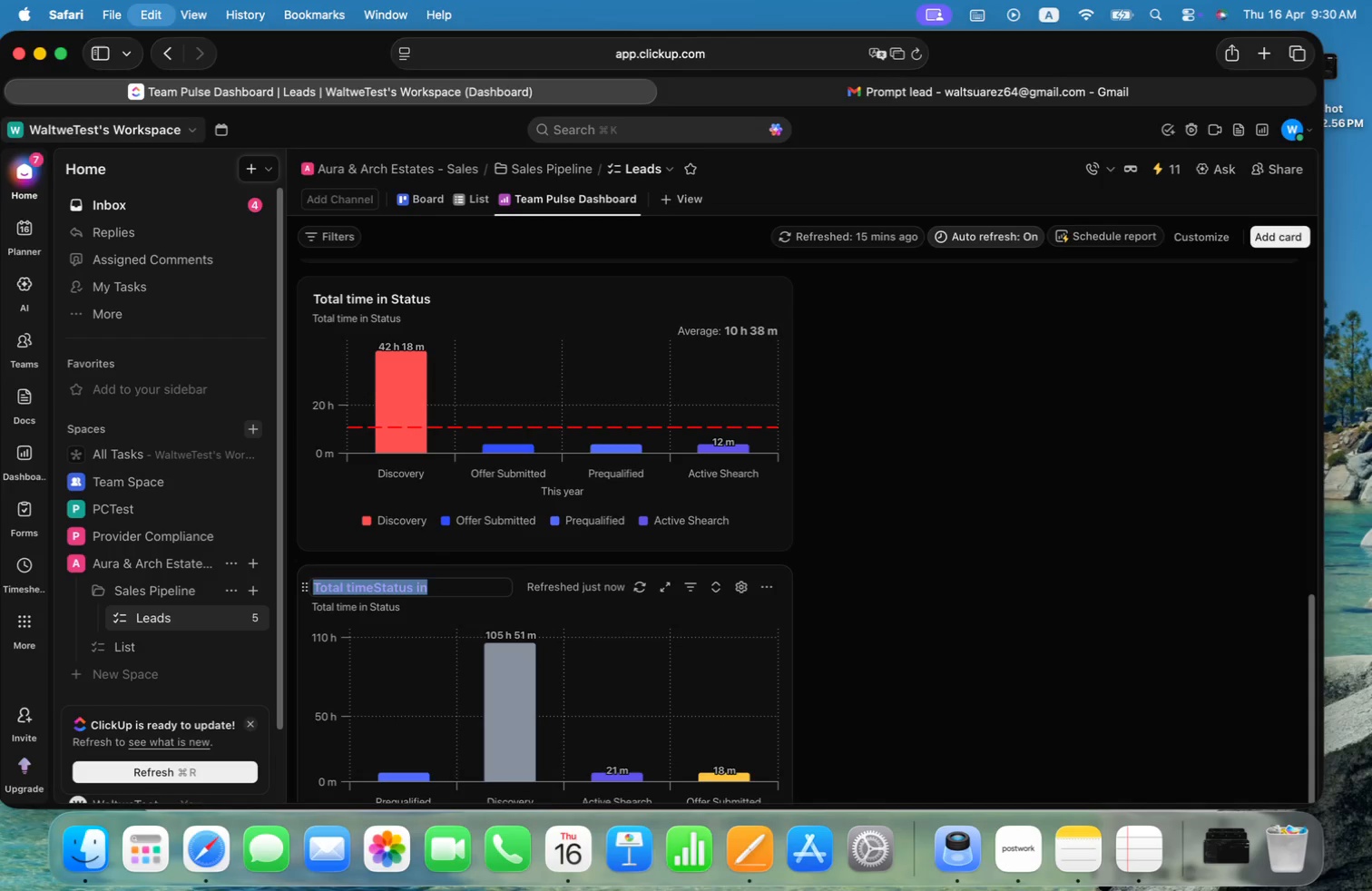 
key(Meta+V)
 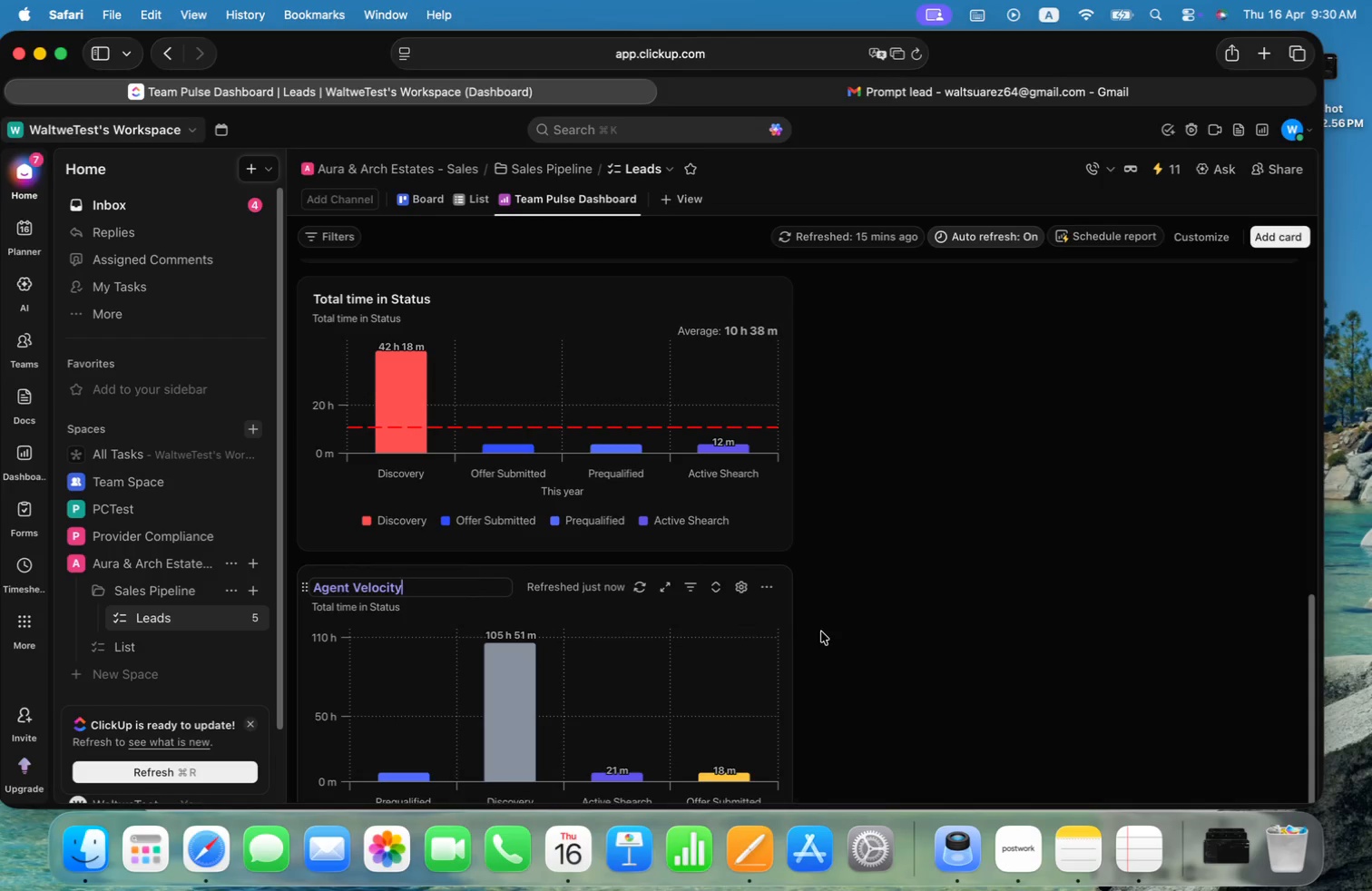 
left_click([861, 641])
 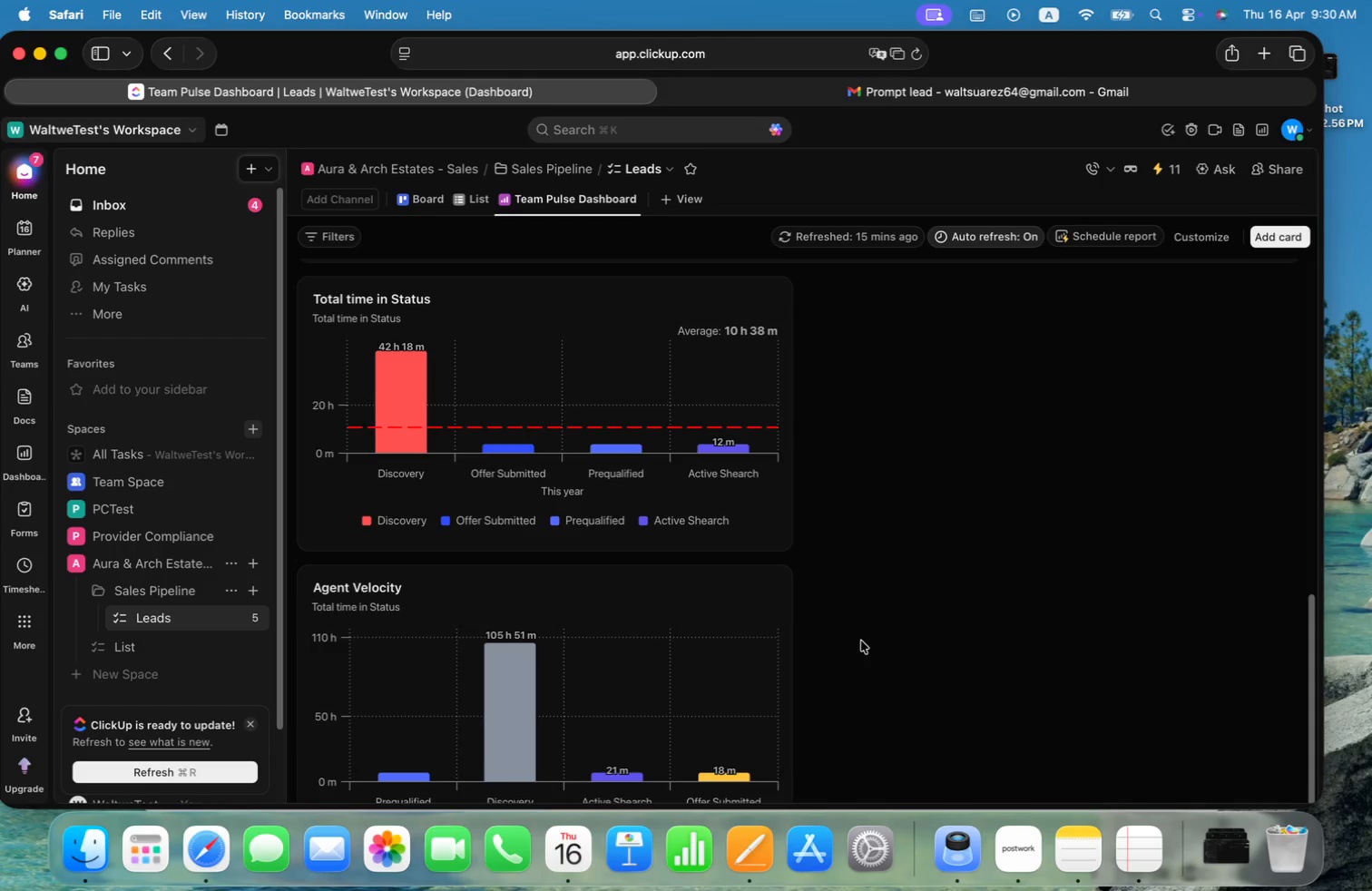 
mouse_move([647, 595])
 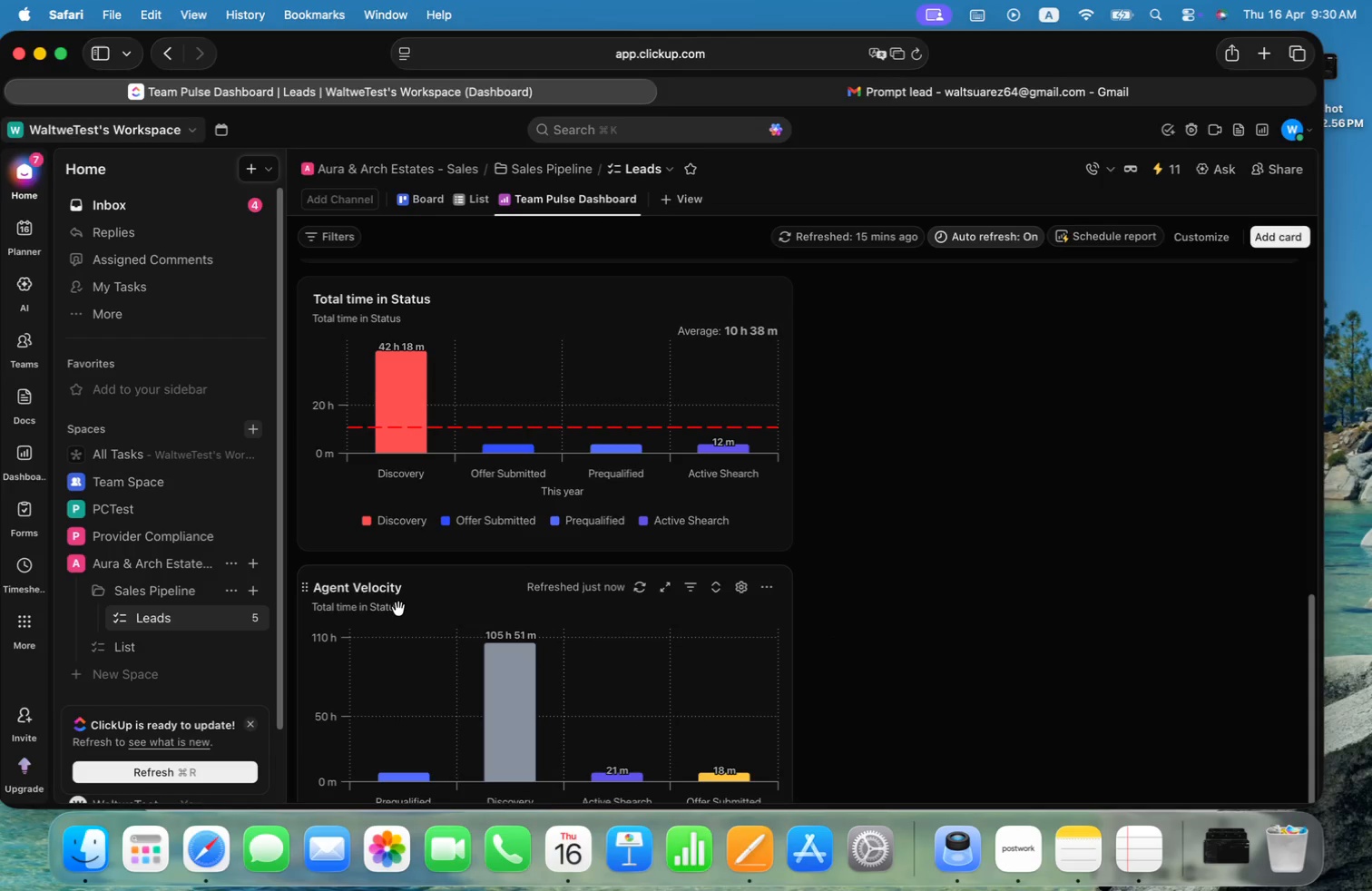 
double_click([393, 611])
 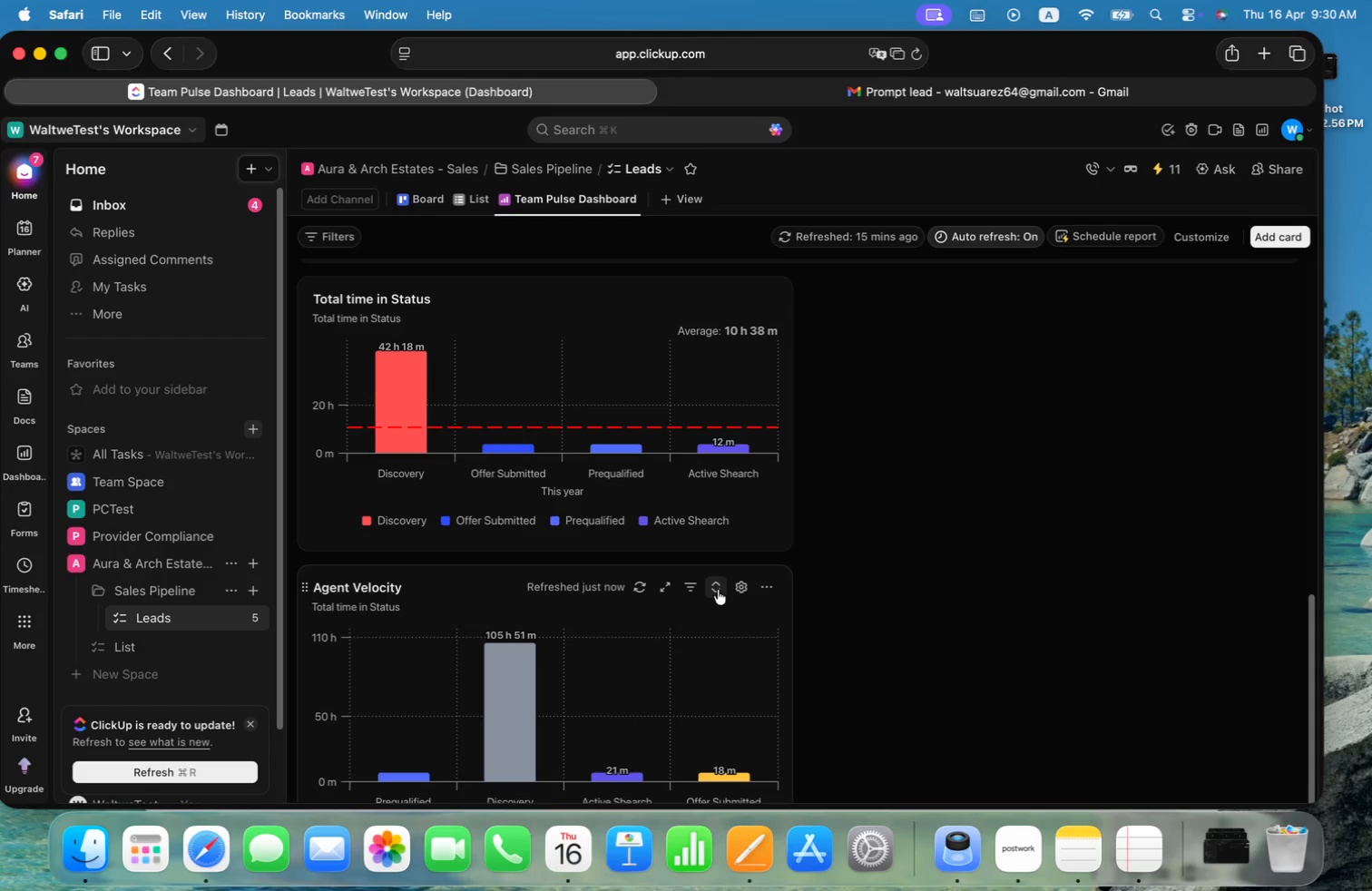 
scroll: coordinate [701, 622], scroll_direction: down, amount: 9.0
 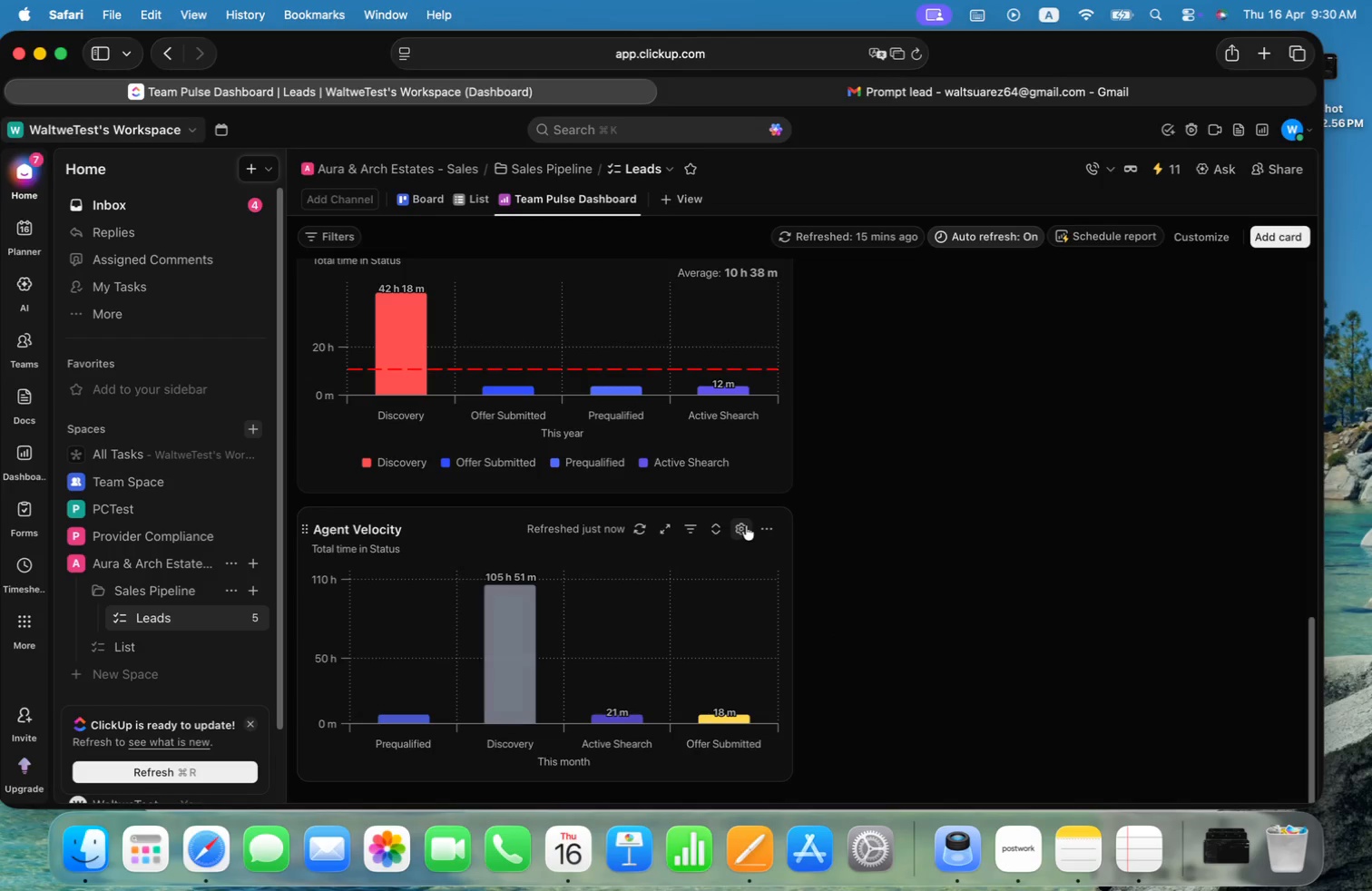 
left_click([746, 525])
 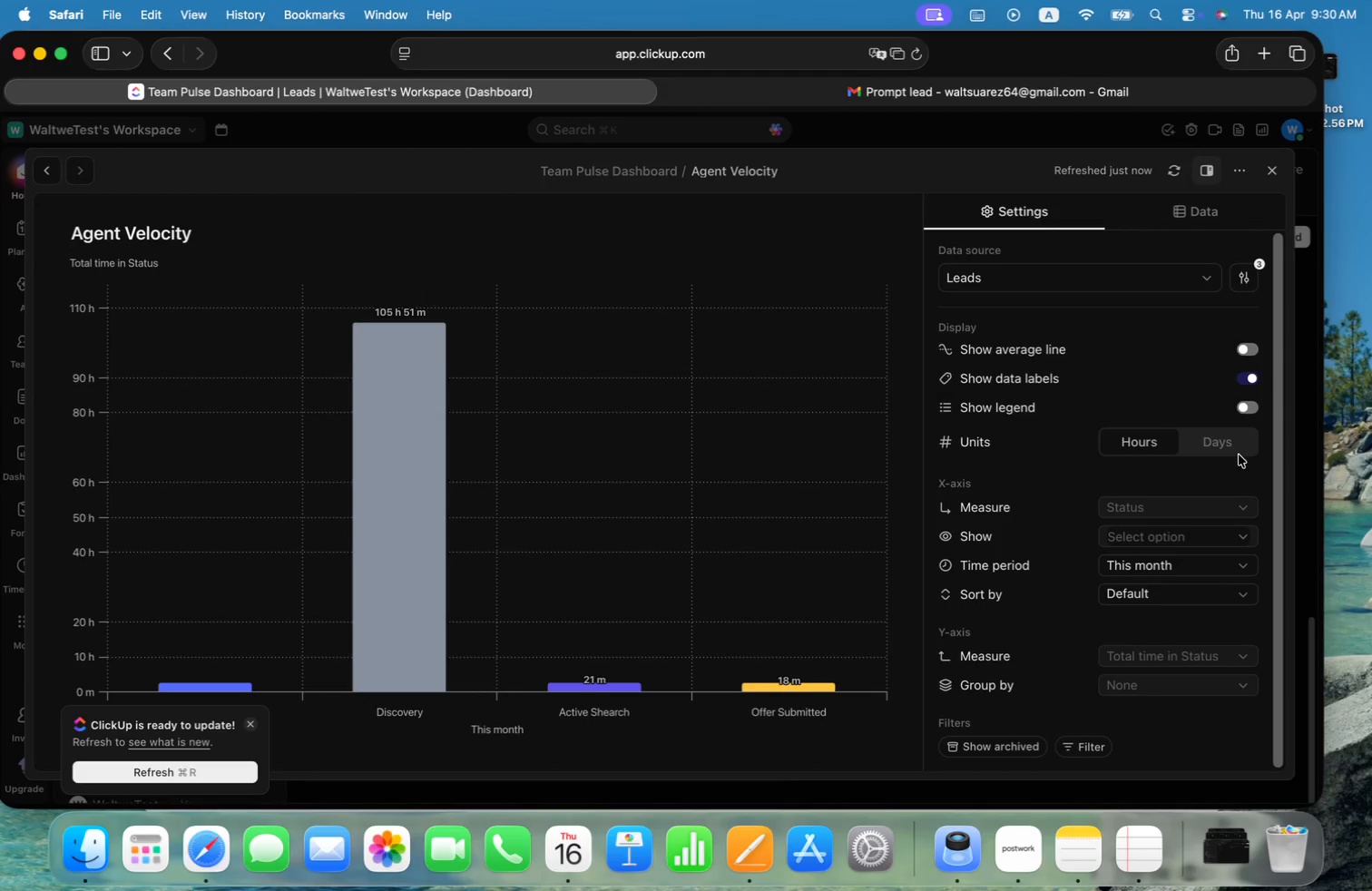 
left_click([1252, 406])
 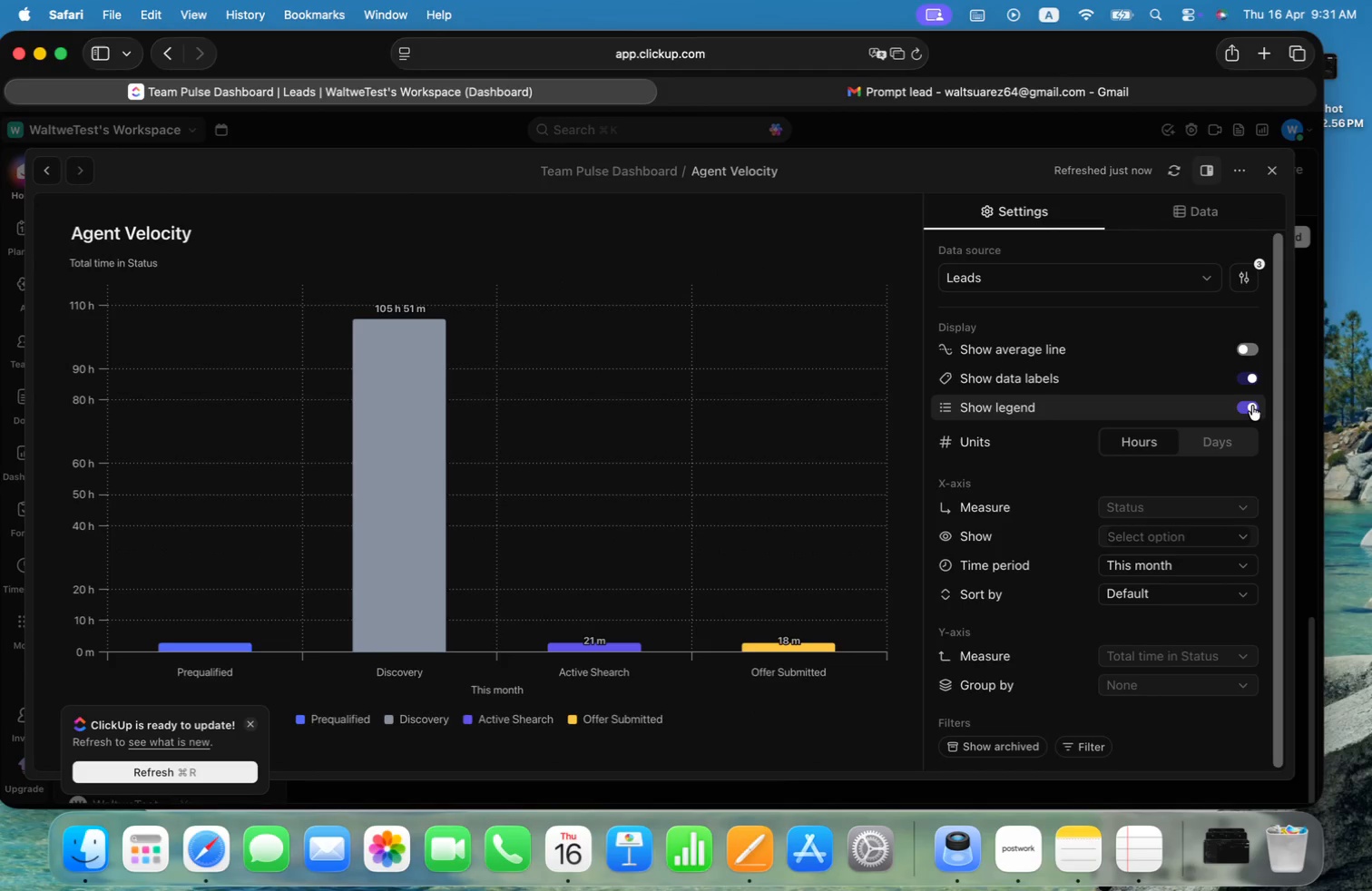 
left_click([1252, 406])
 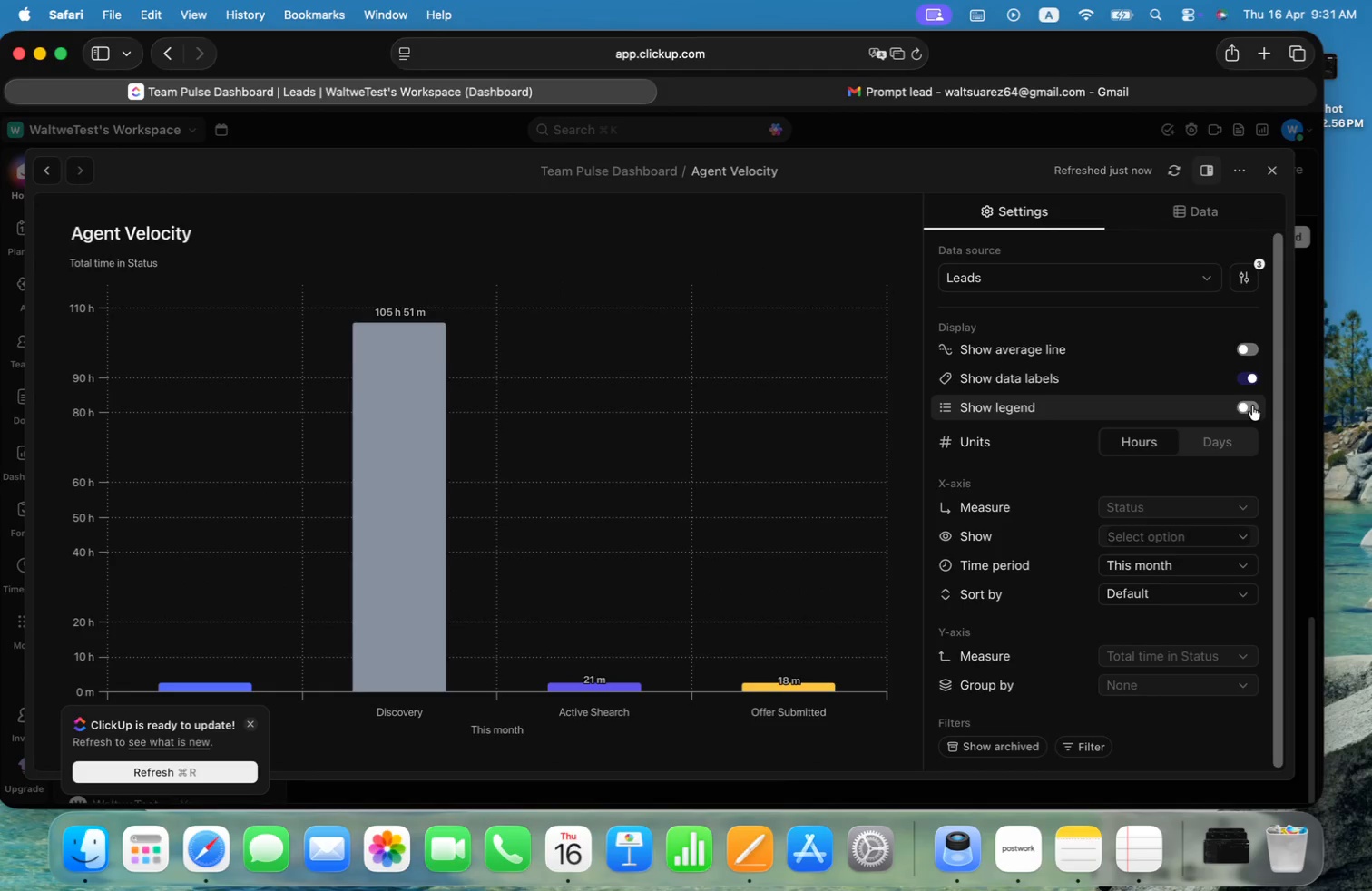 
left_click([1252, 406])
 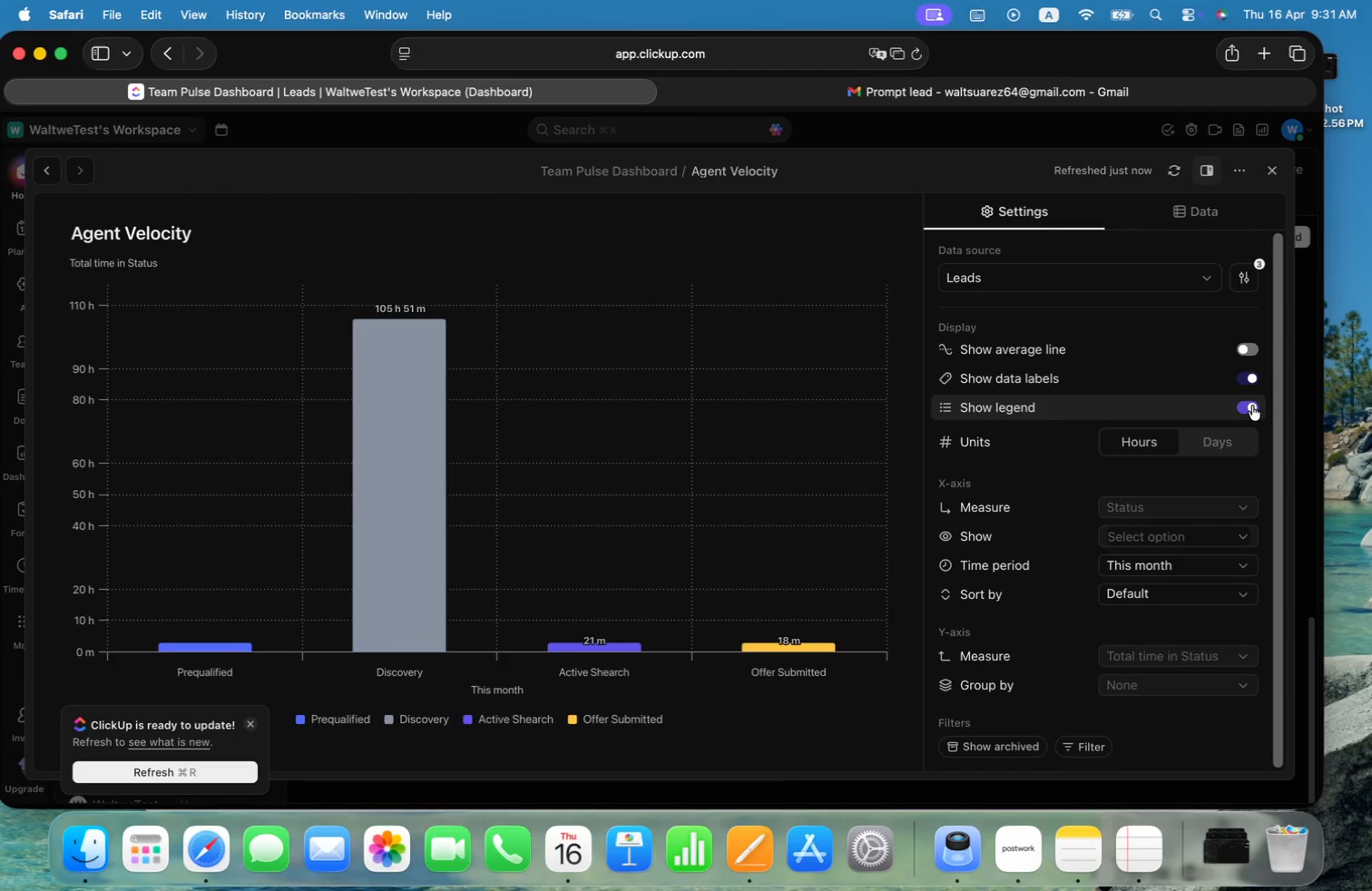 
left_click([1252, 406])
 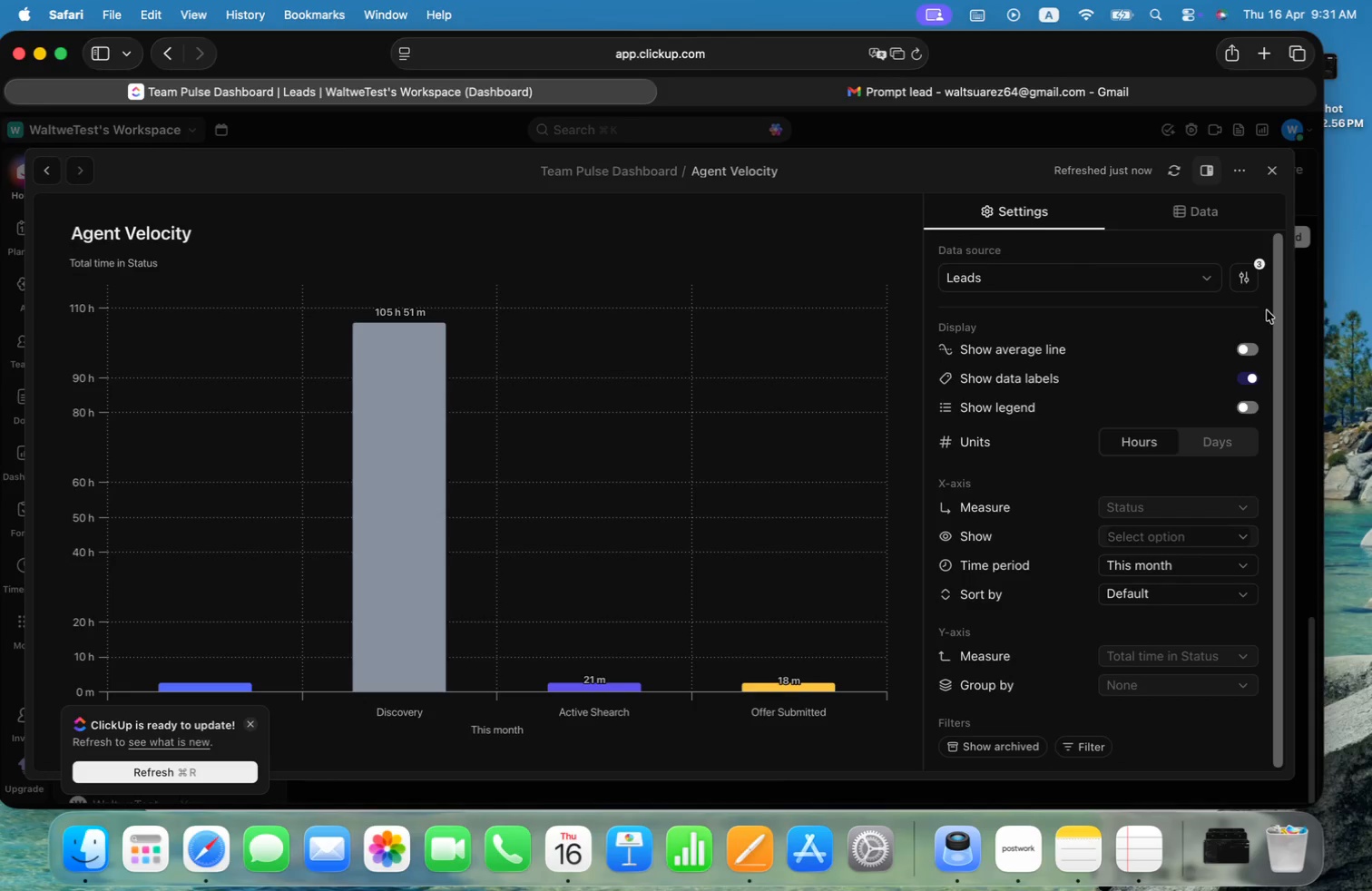 
wait(6.18)
 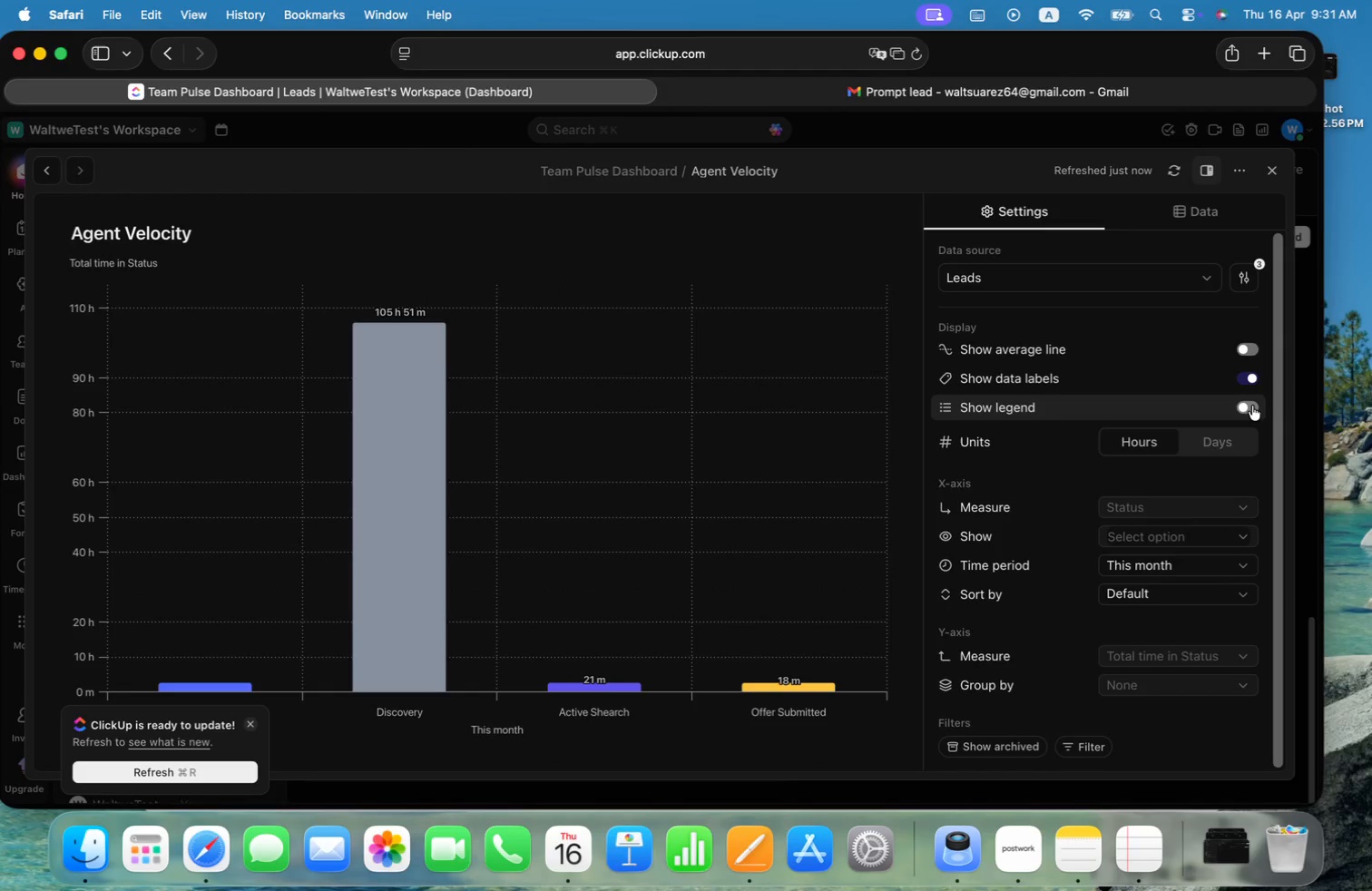 
left_click([1255, 279])
 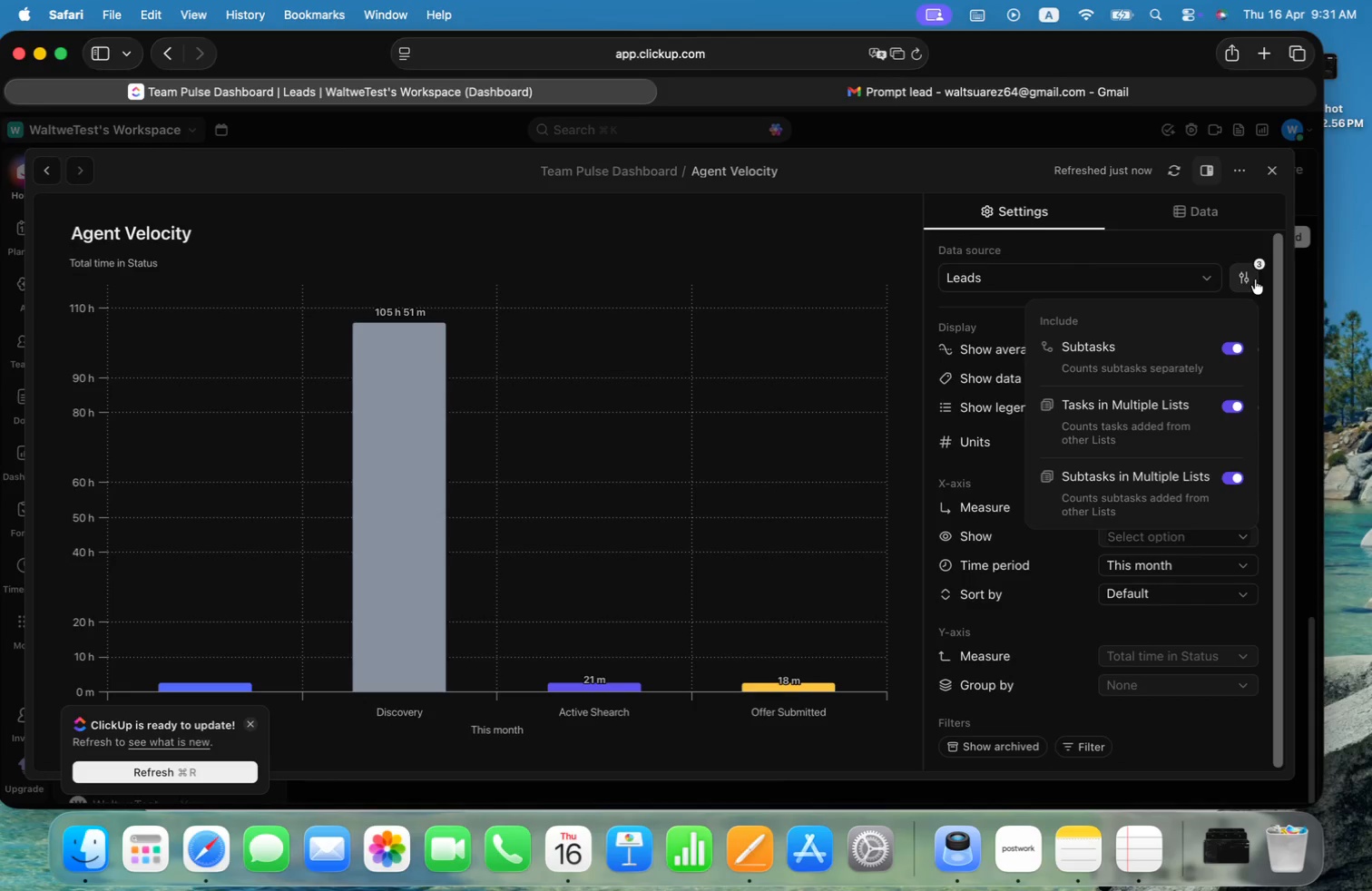 
left_click([1255, 279])
 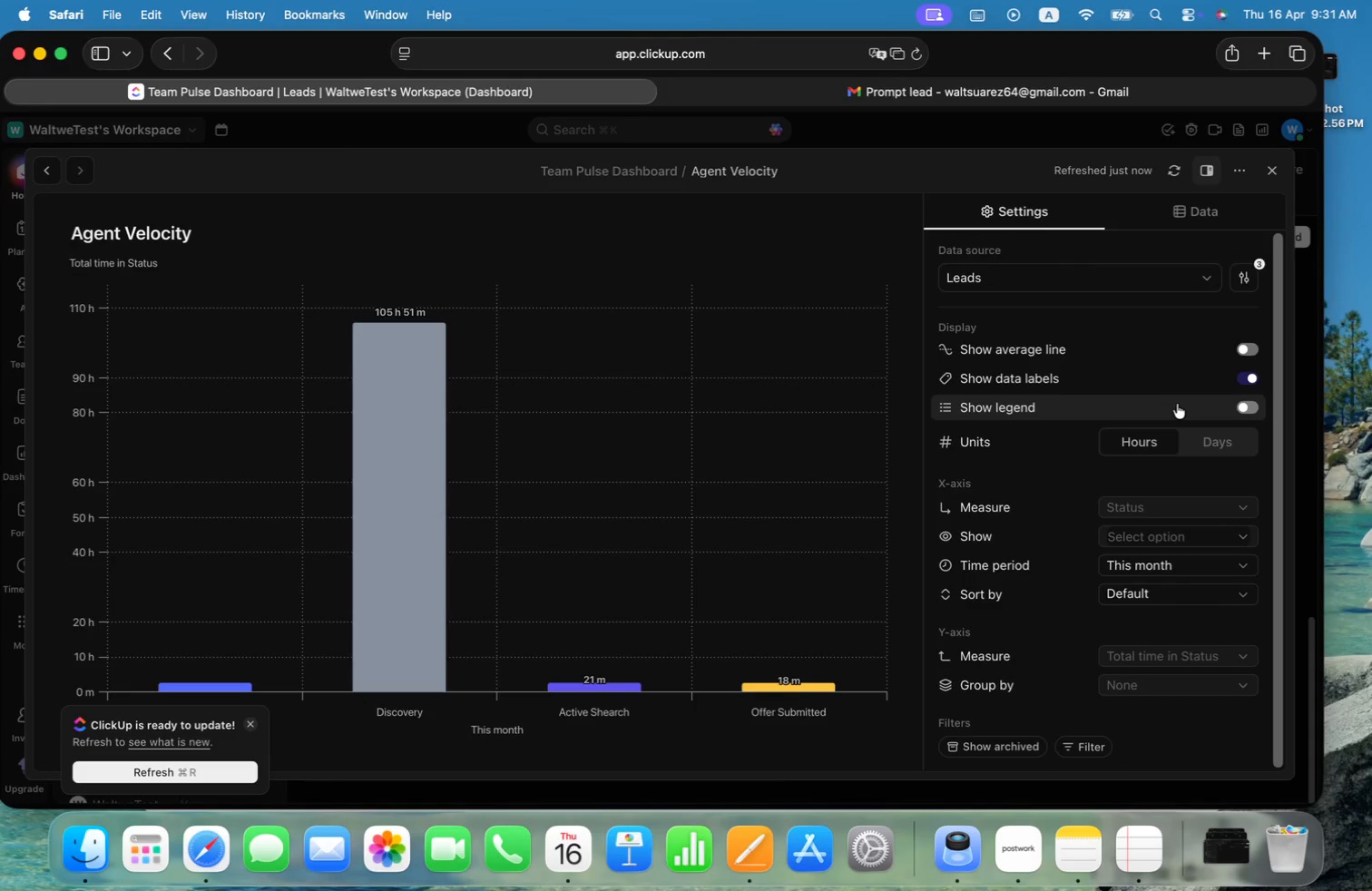 
scroll: coordinate [1177, 404], scroll_direction: down, amount: 4.0
 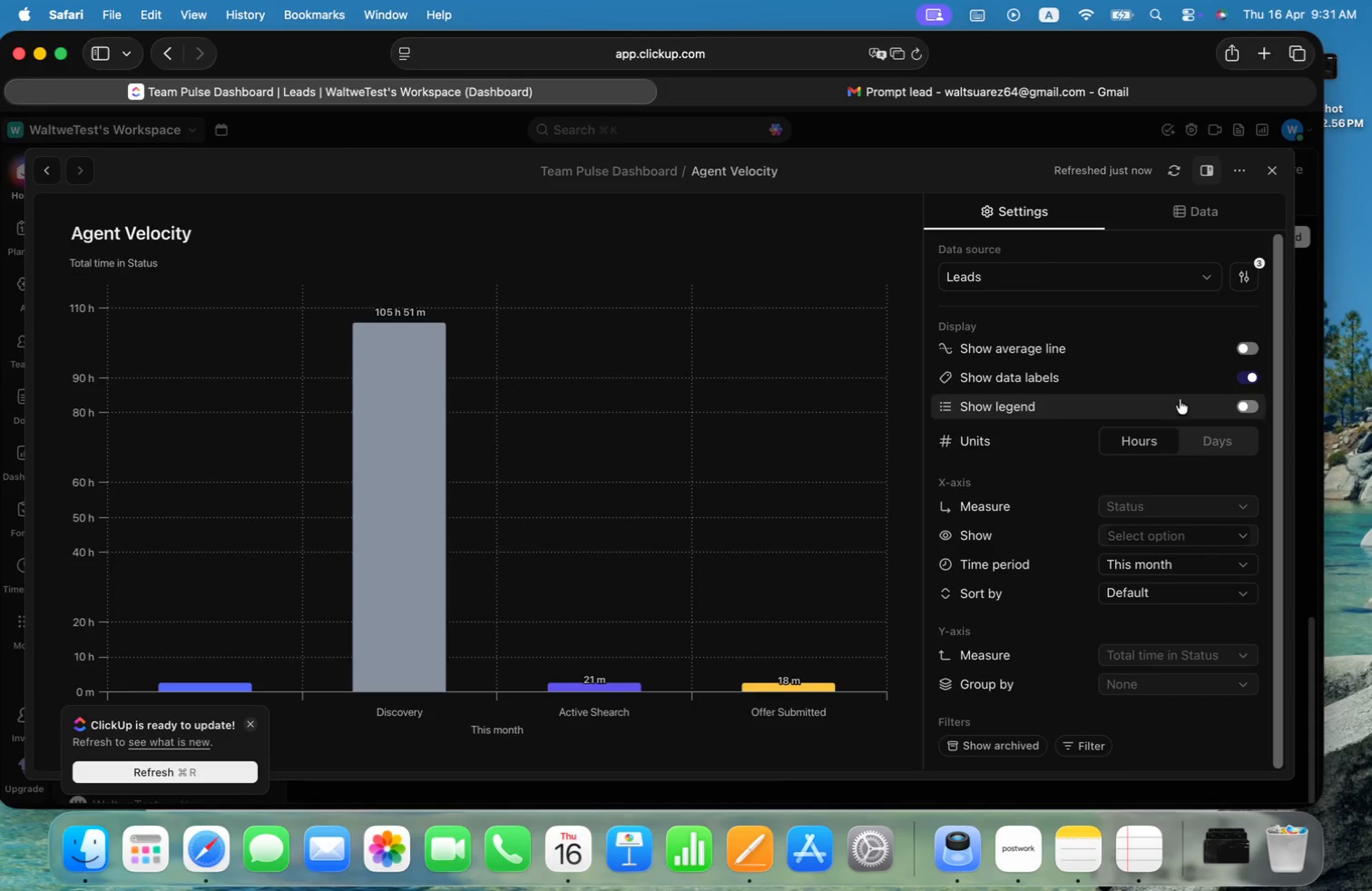 
left_click([1247, 348])
 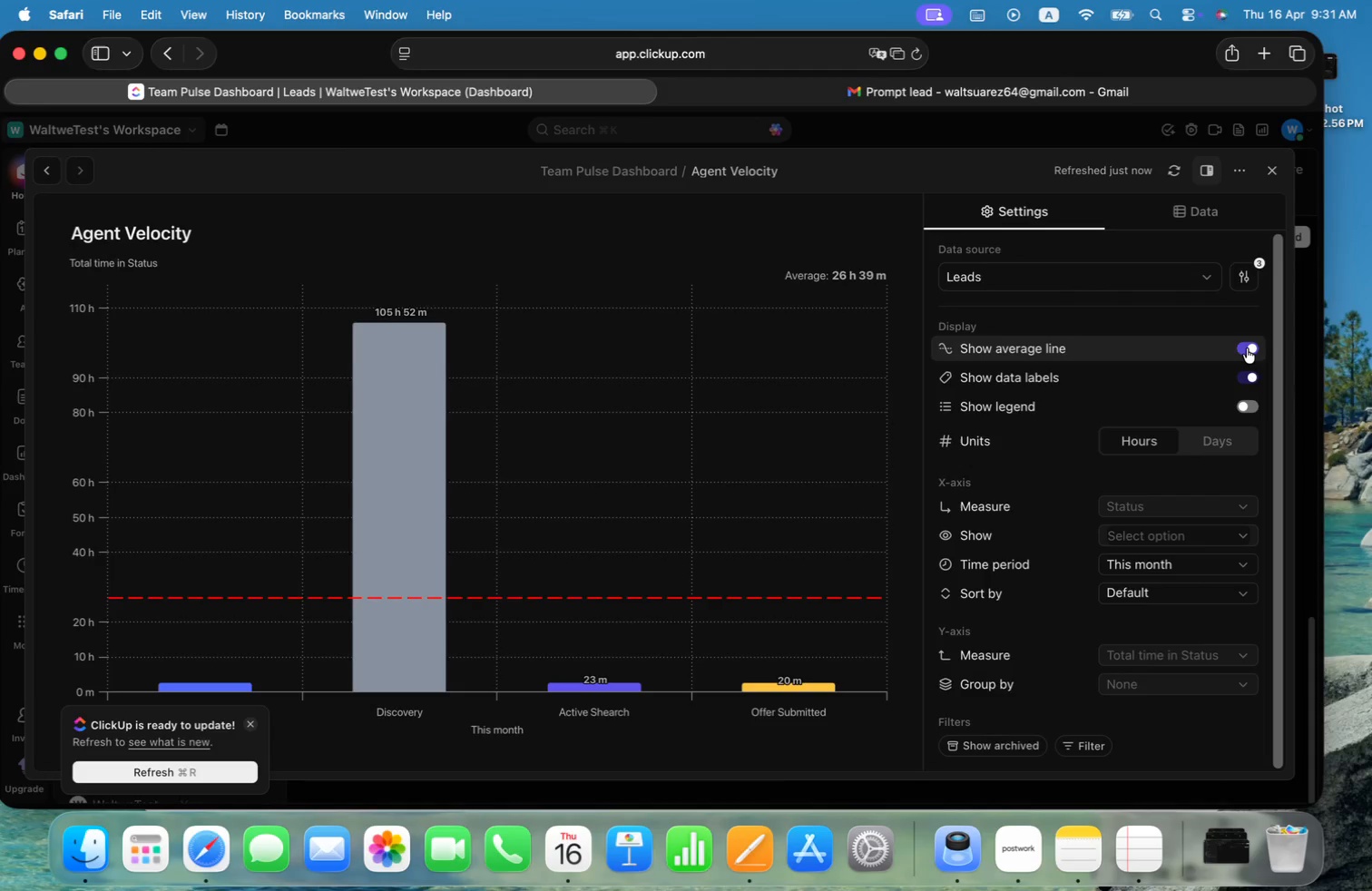 
wait(5.57)
 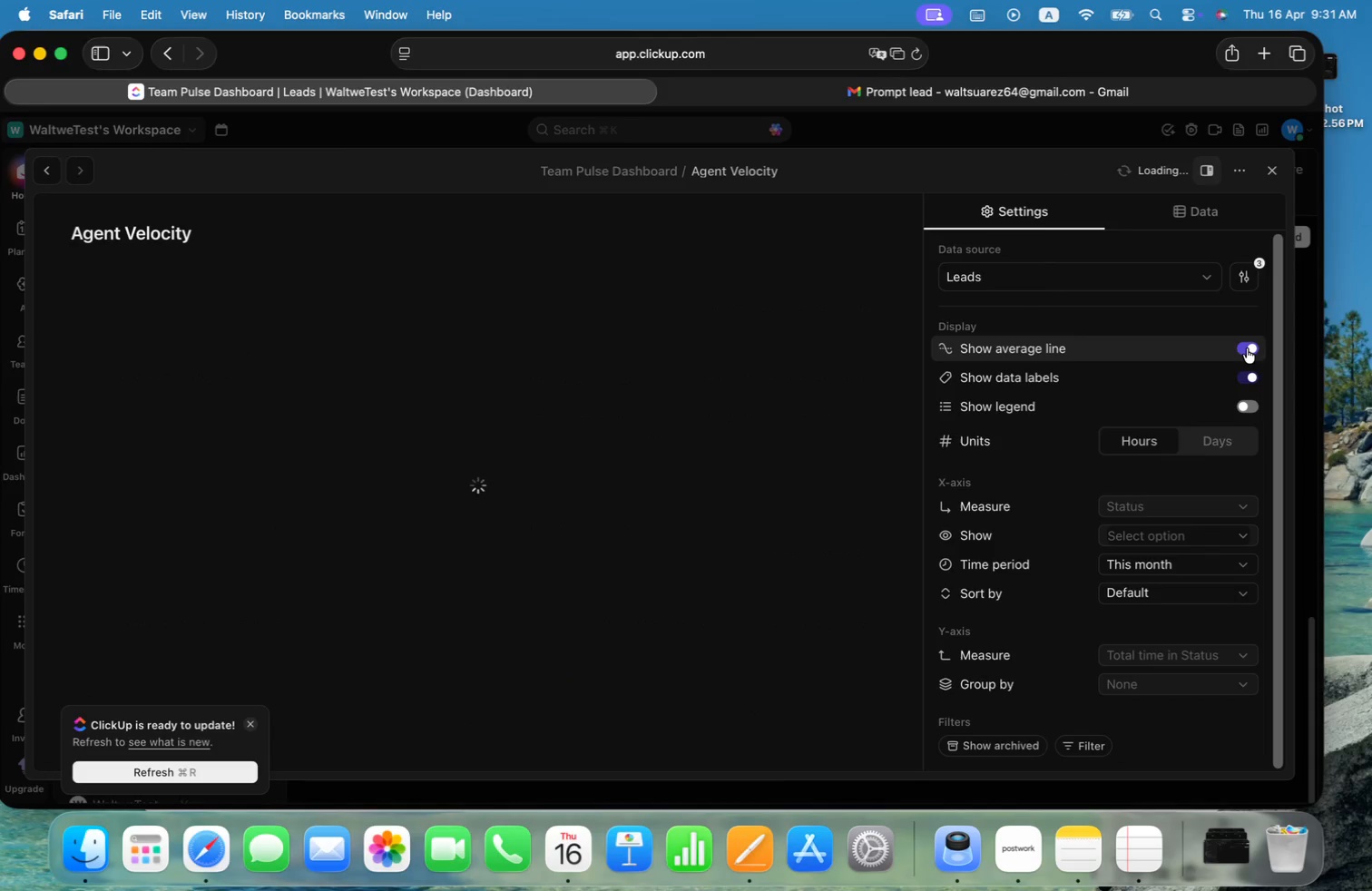 
left_click_drag(start_coordinate=[1083, 746], to_coordinate=[1181, 726])
 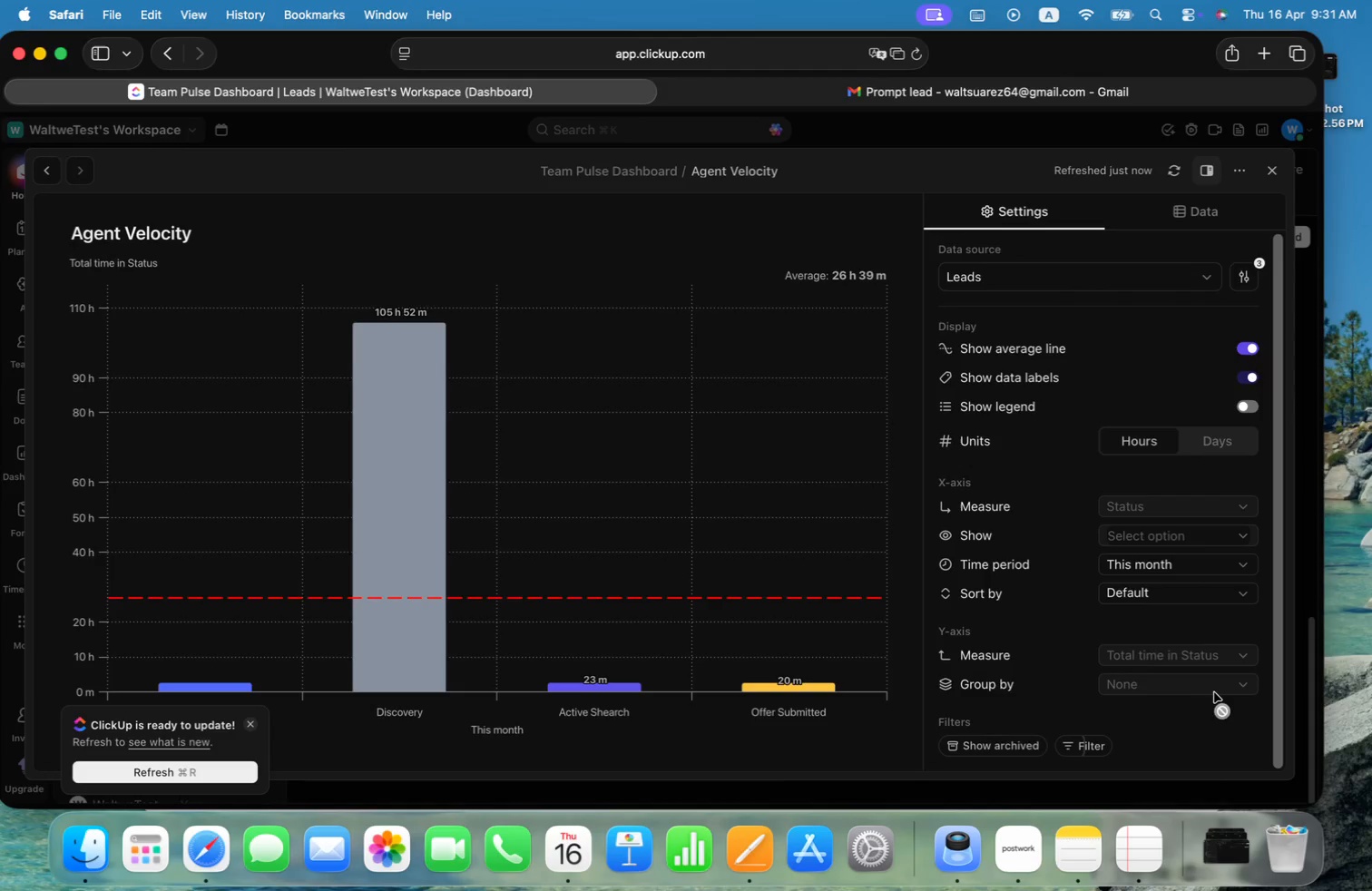 
left_click([1221, 684])
 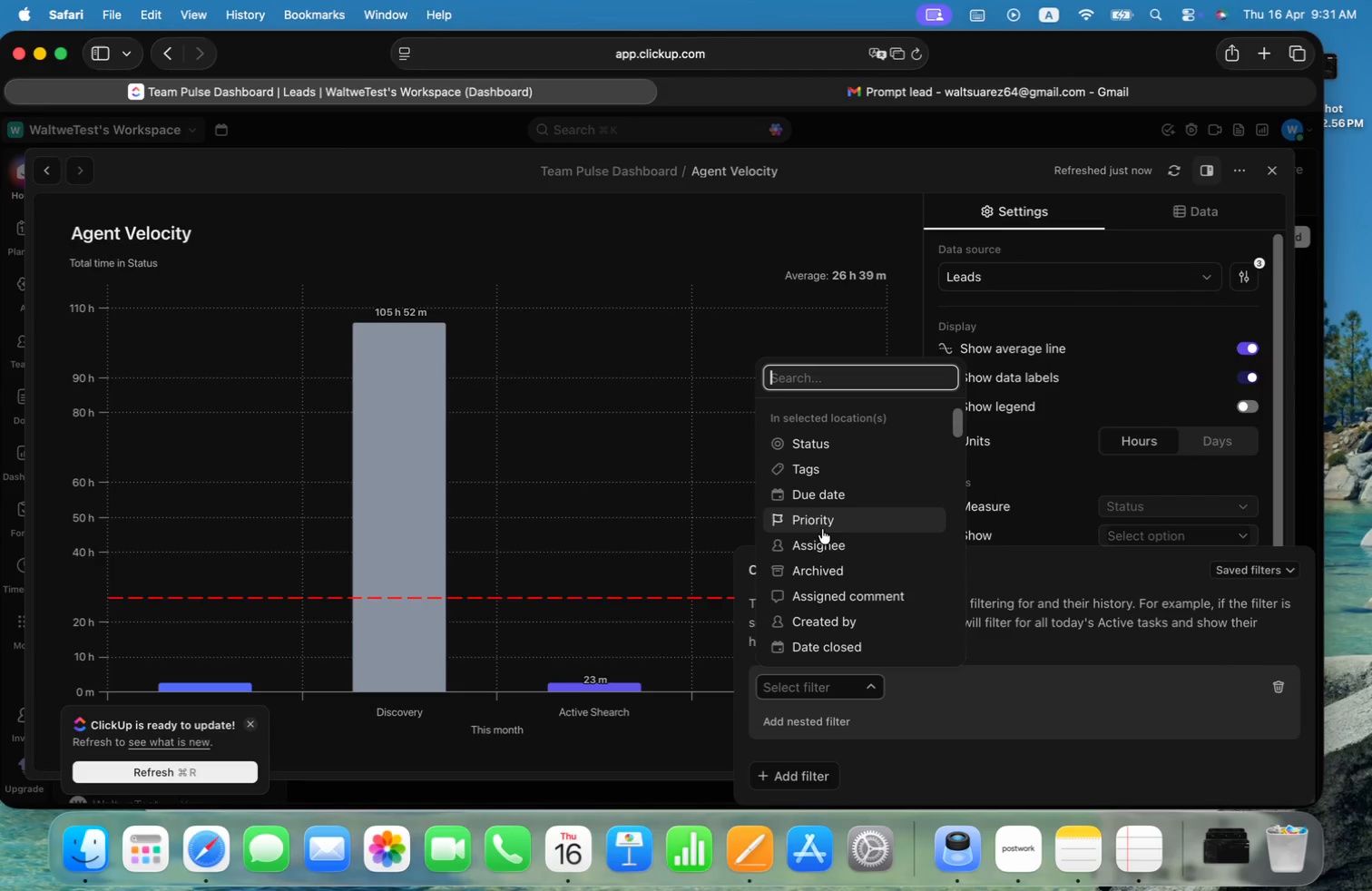 
left_click([810, 437])
 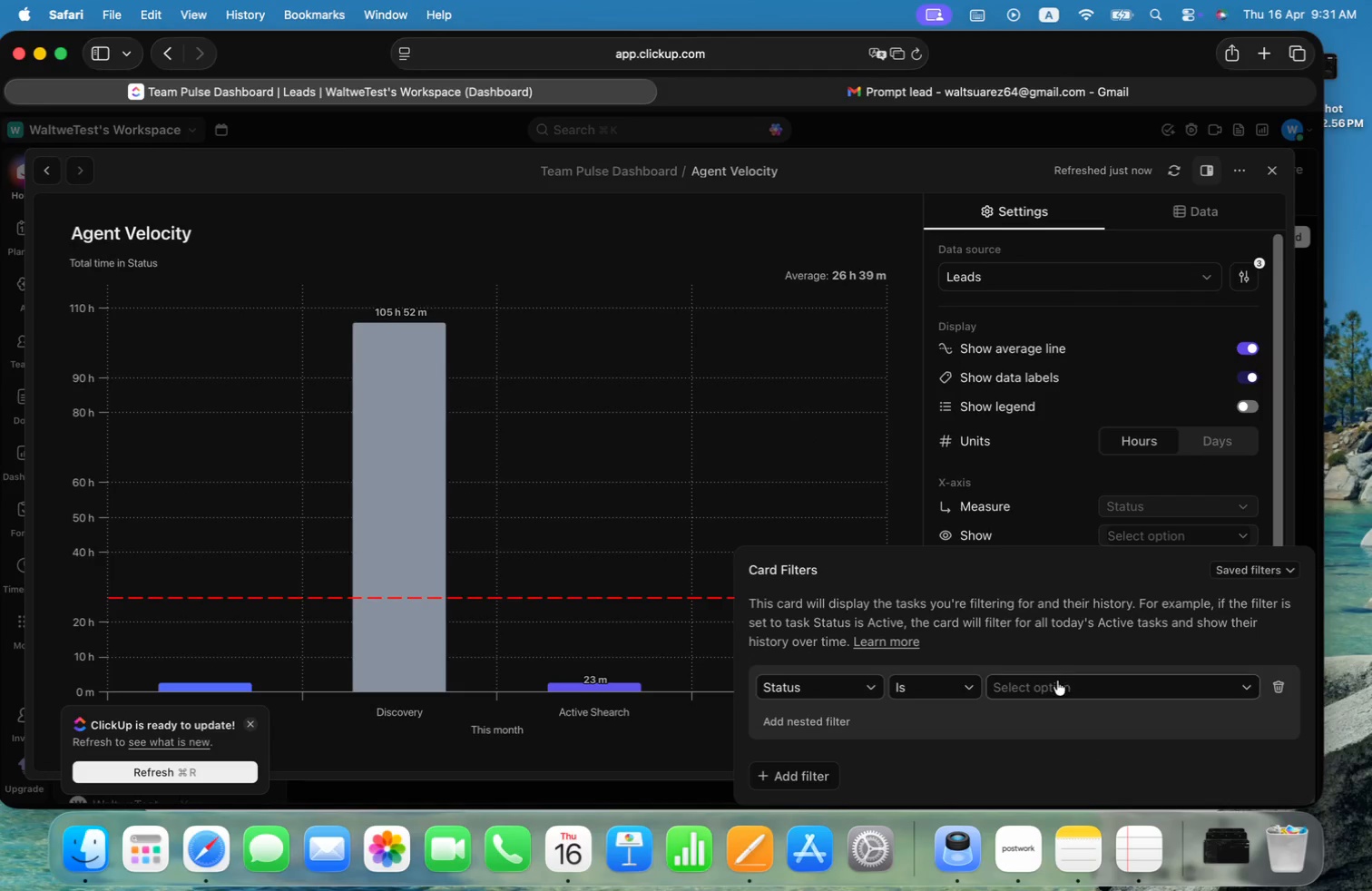 
left_click([1057, 680])
 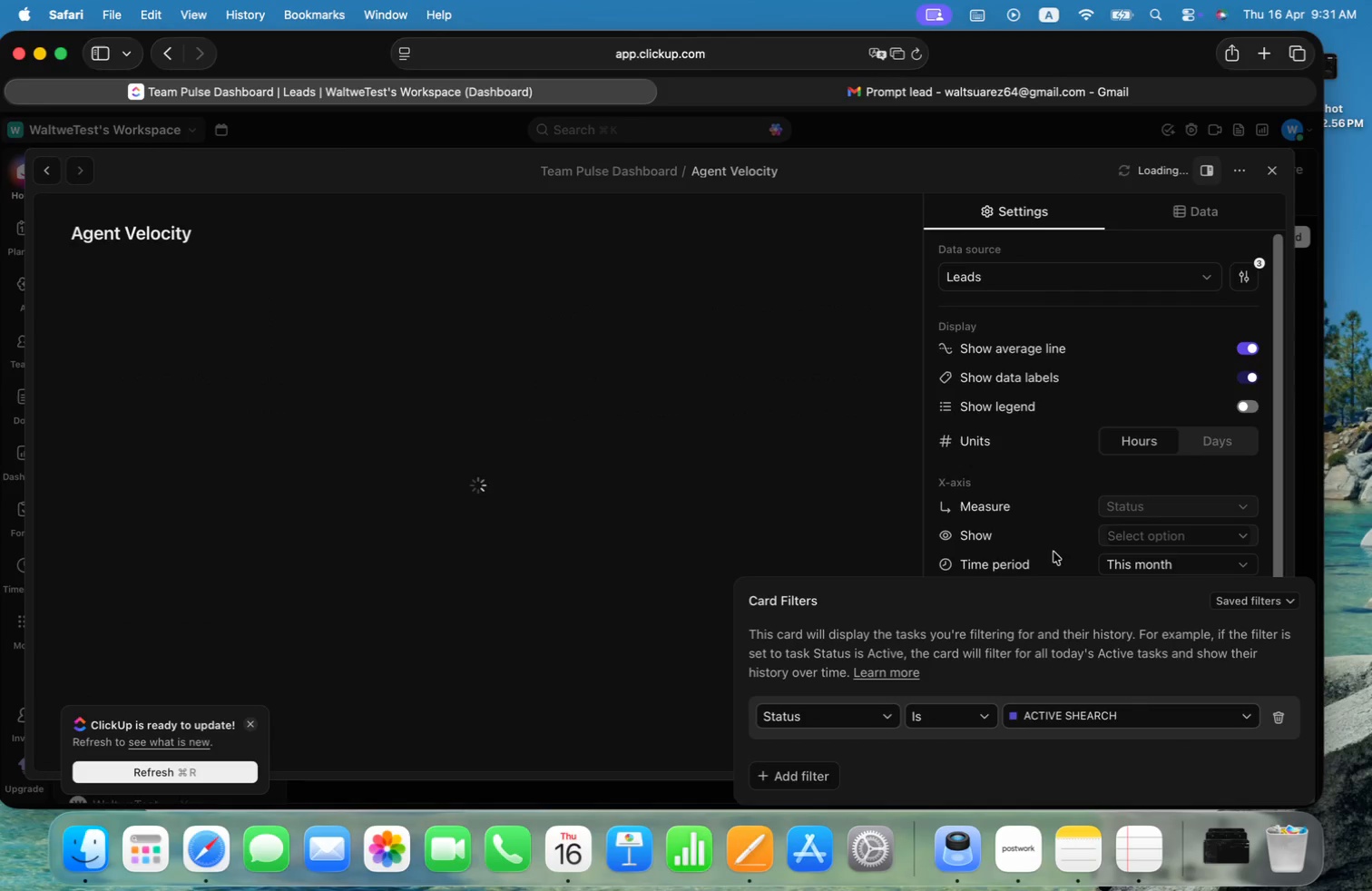 
left_click([1068, 480])
 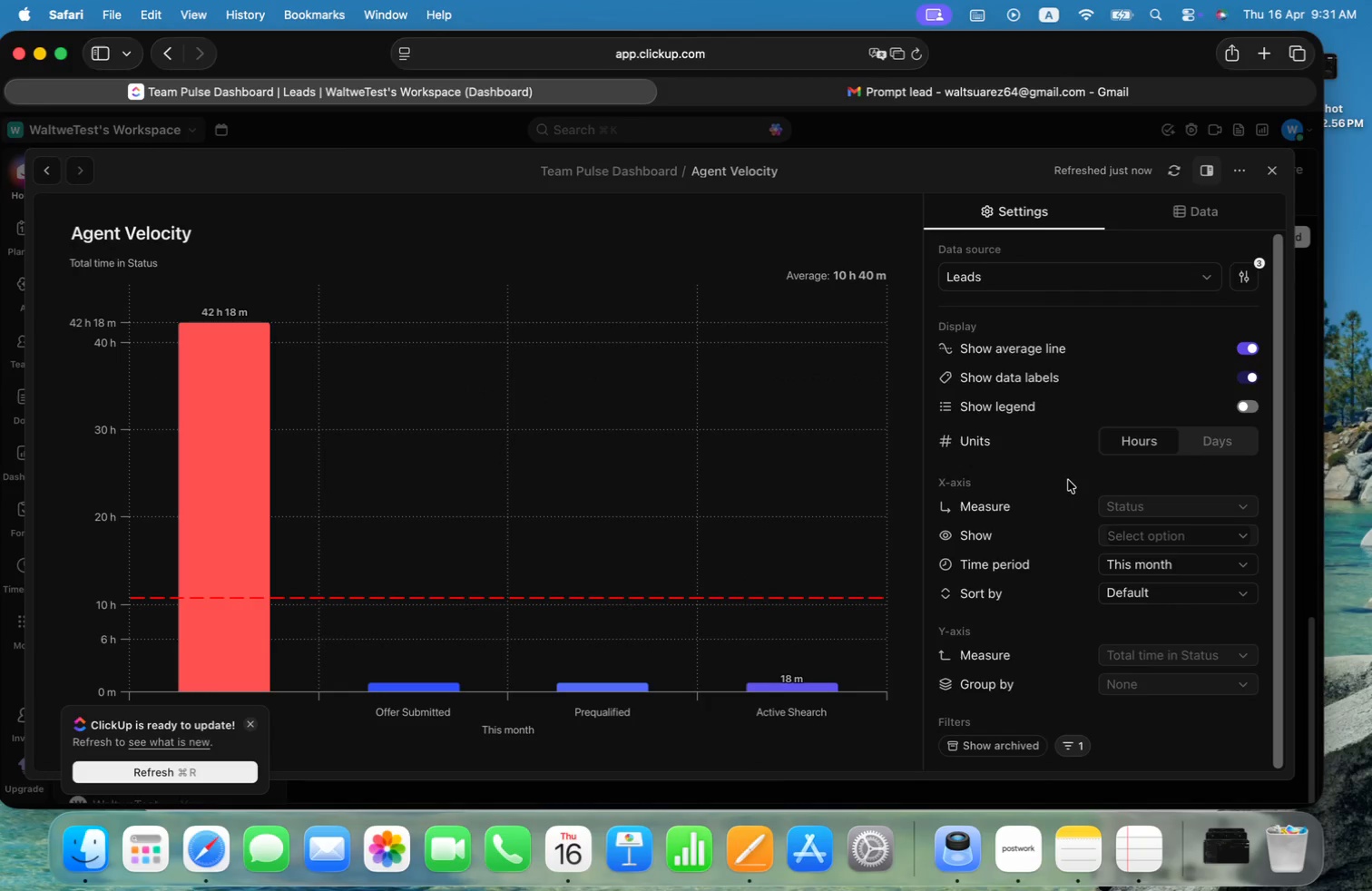 
left_click([250, 725])
 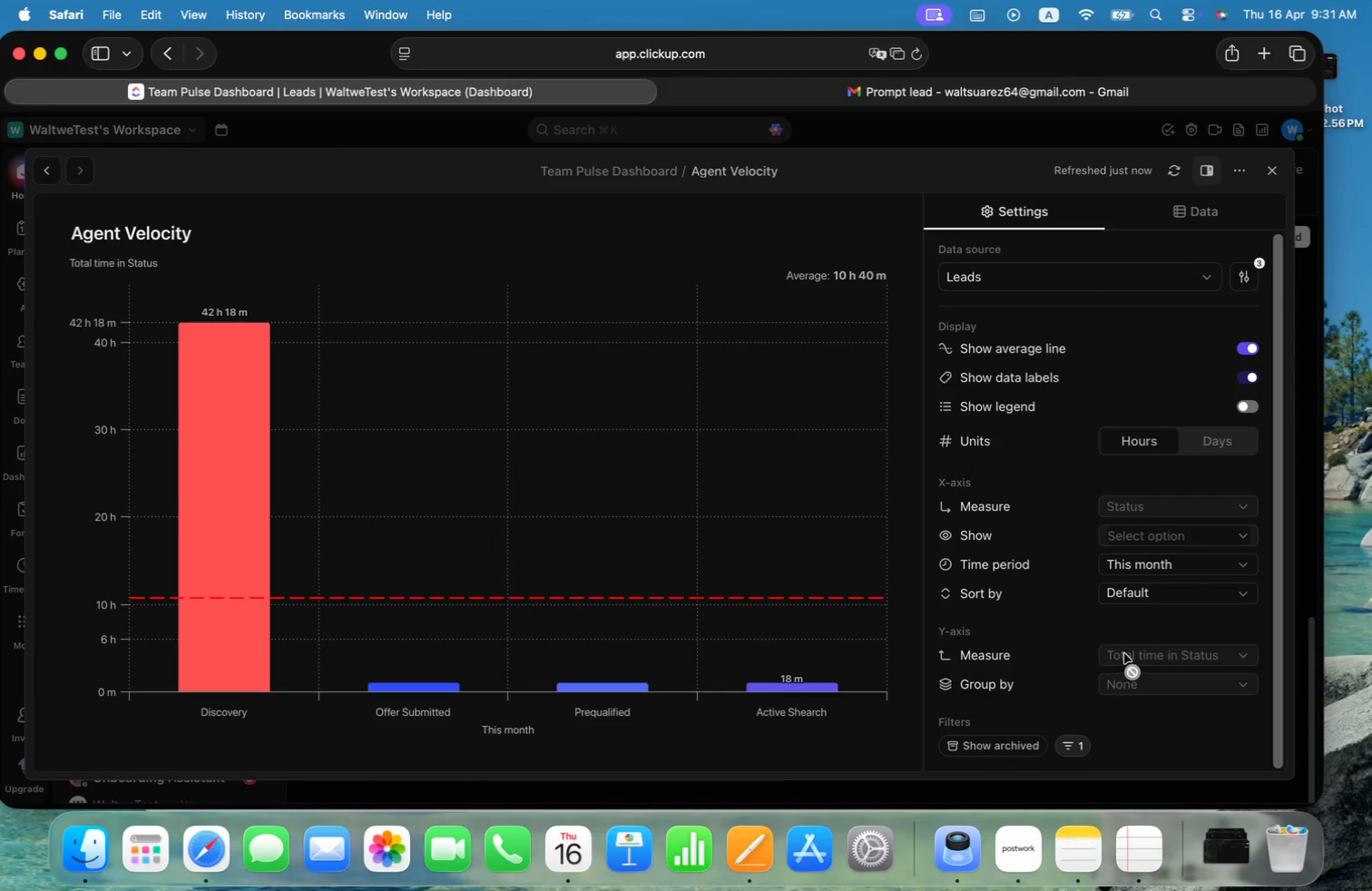 
left_click([1076, 742])
 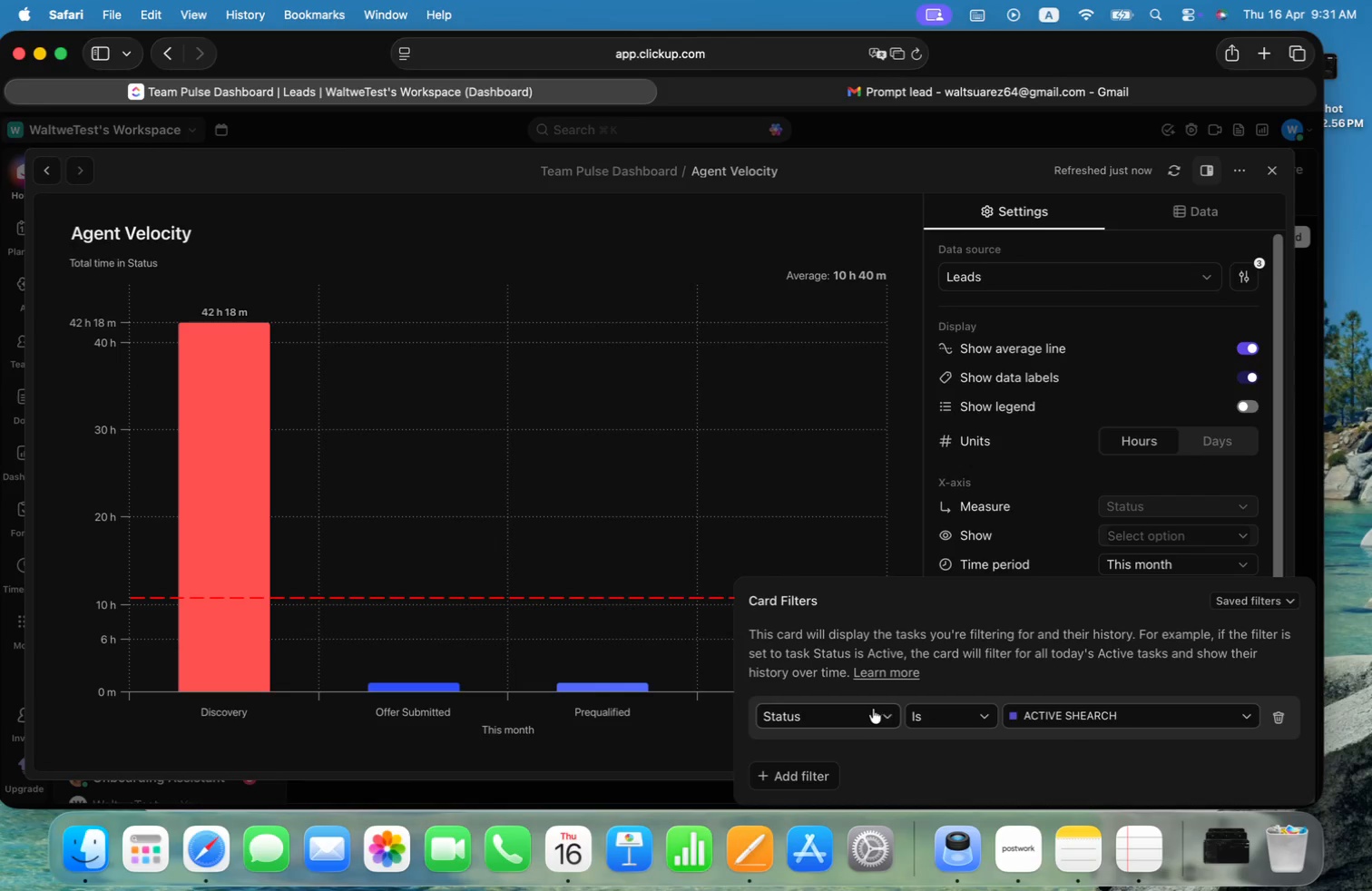 
left_click([993, 720])
 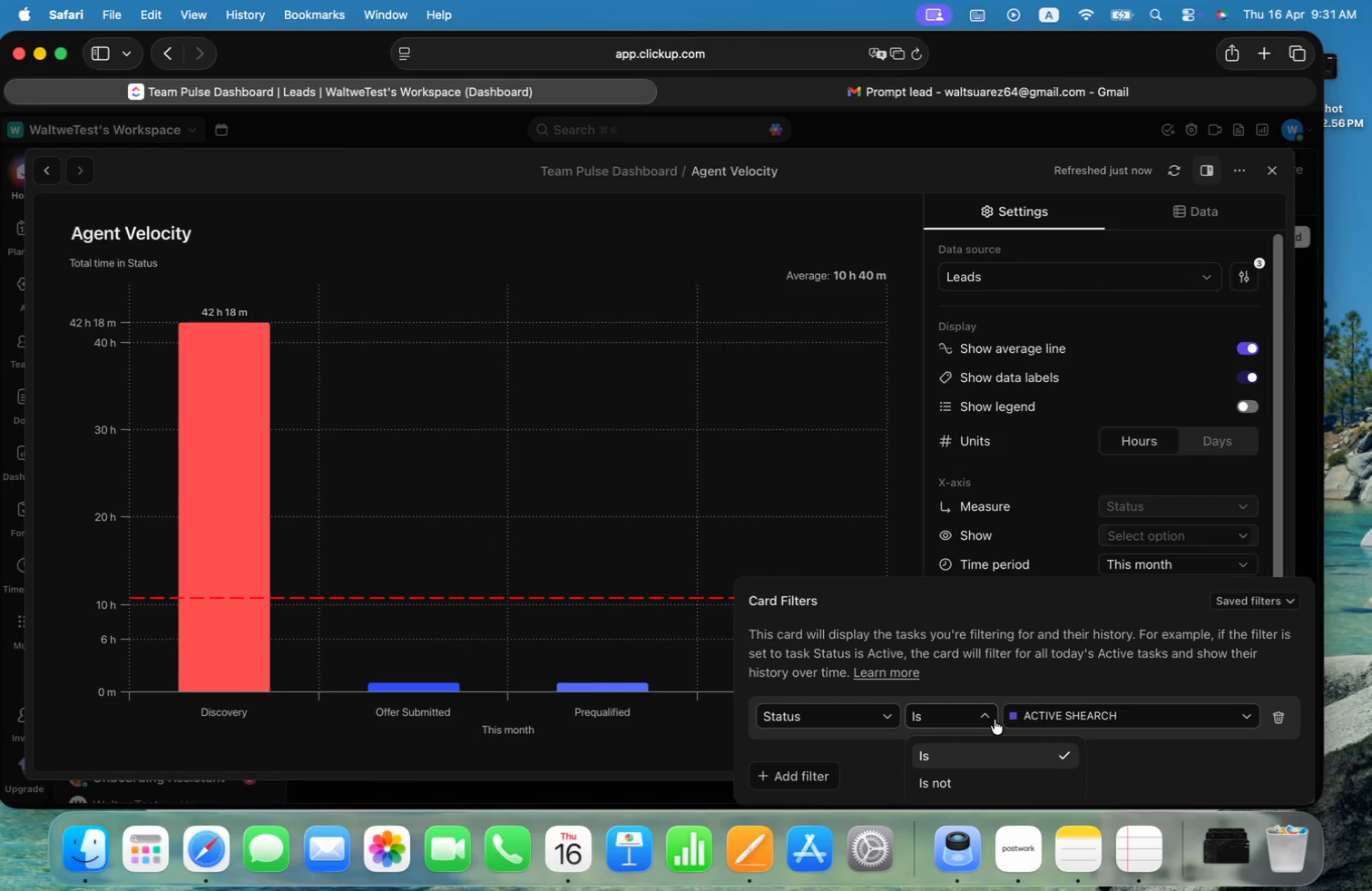 
left_click([1220, 781])
 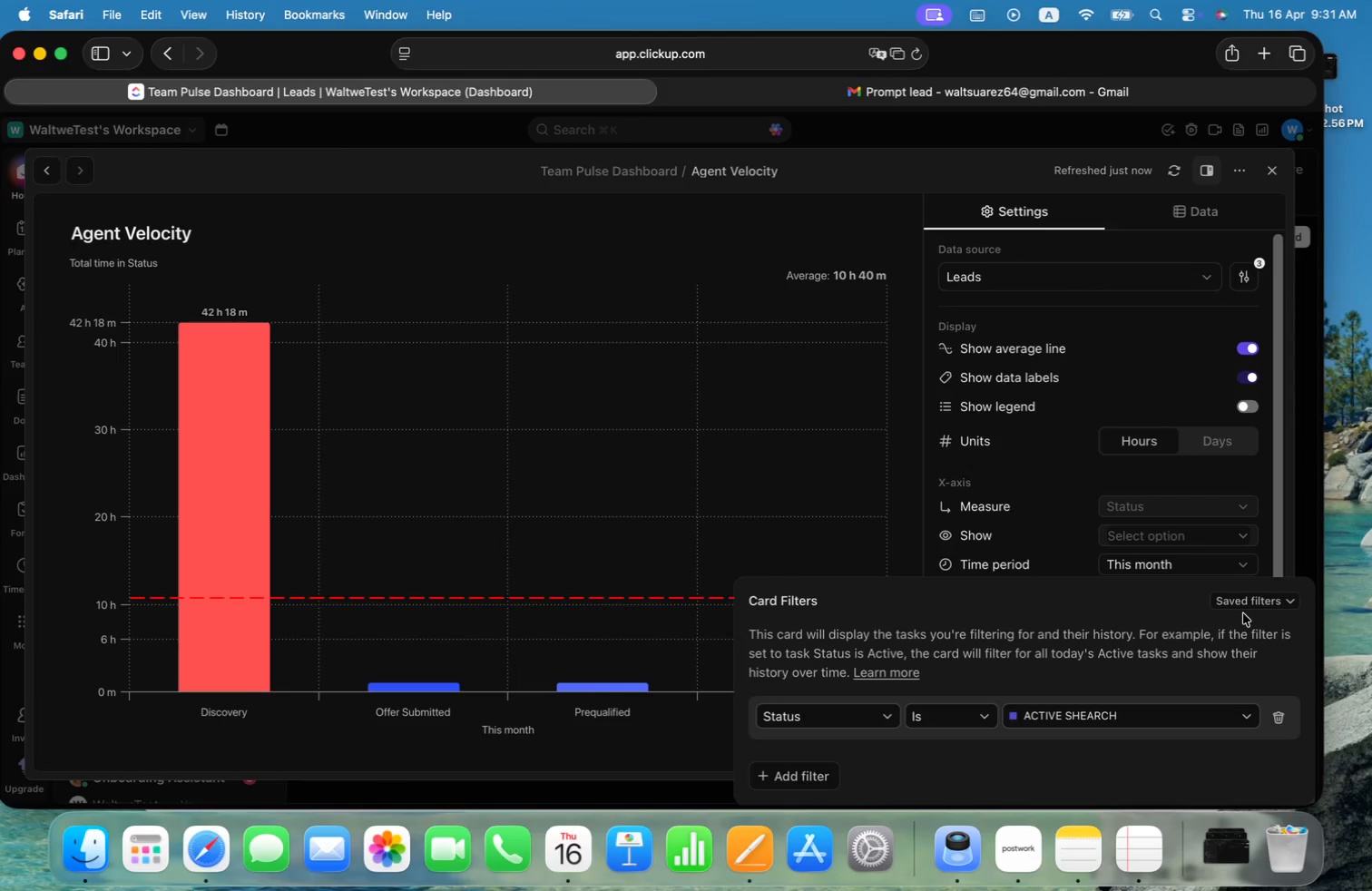 
left_click([1248, 603])
 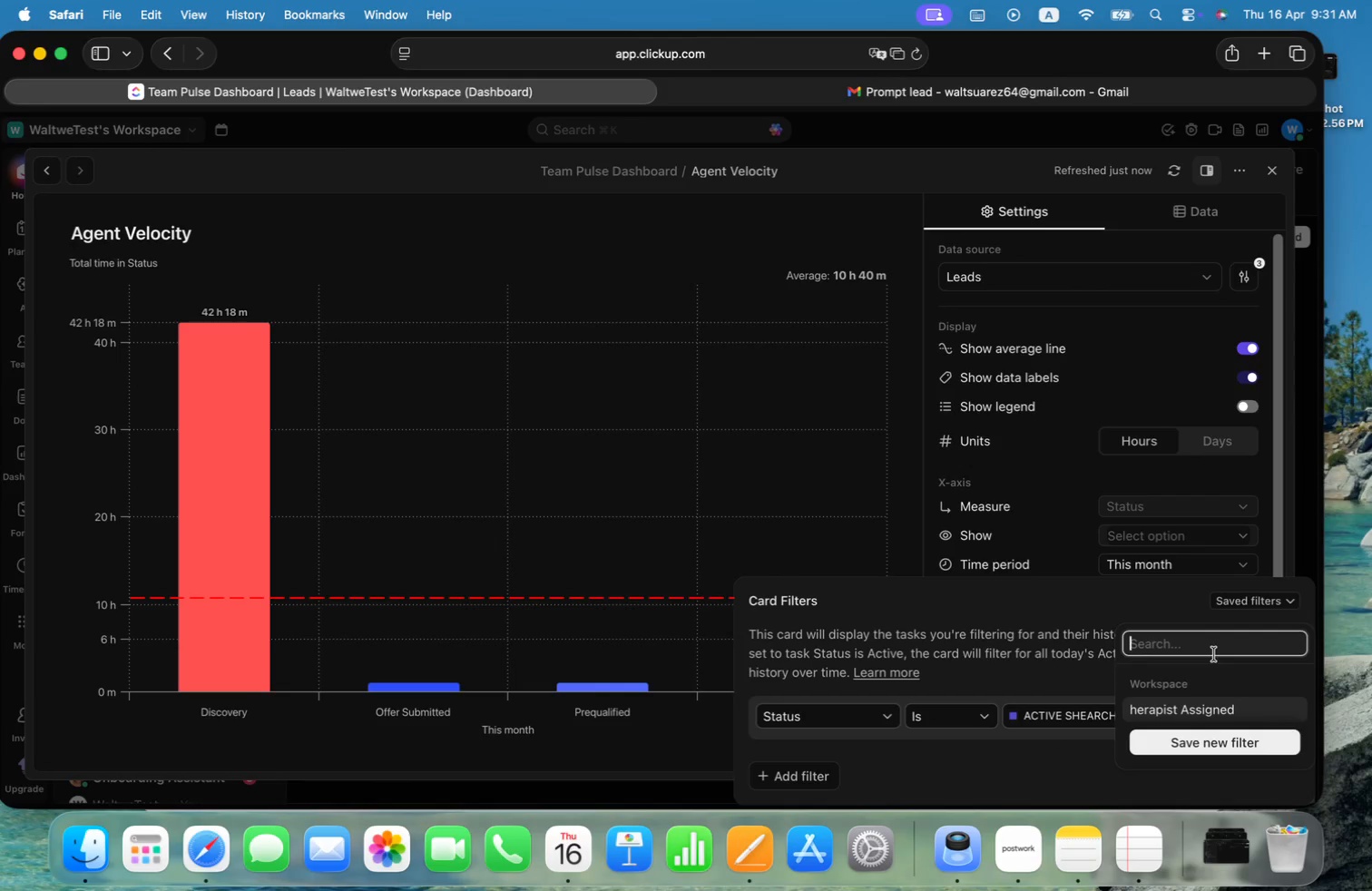 
type(ActiveShaer)
key(Backspace)
key(Backspace)
key(Backspace)
type(earch)
 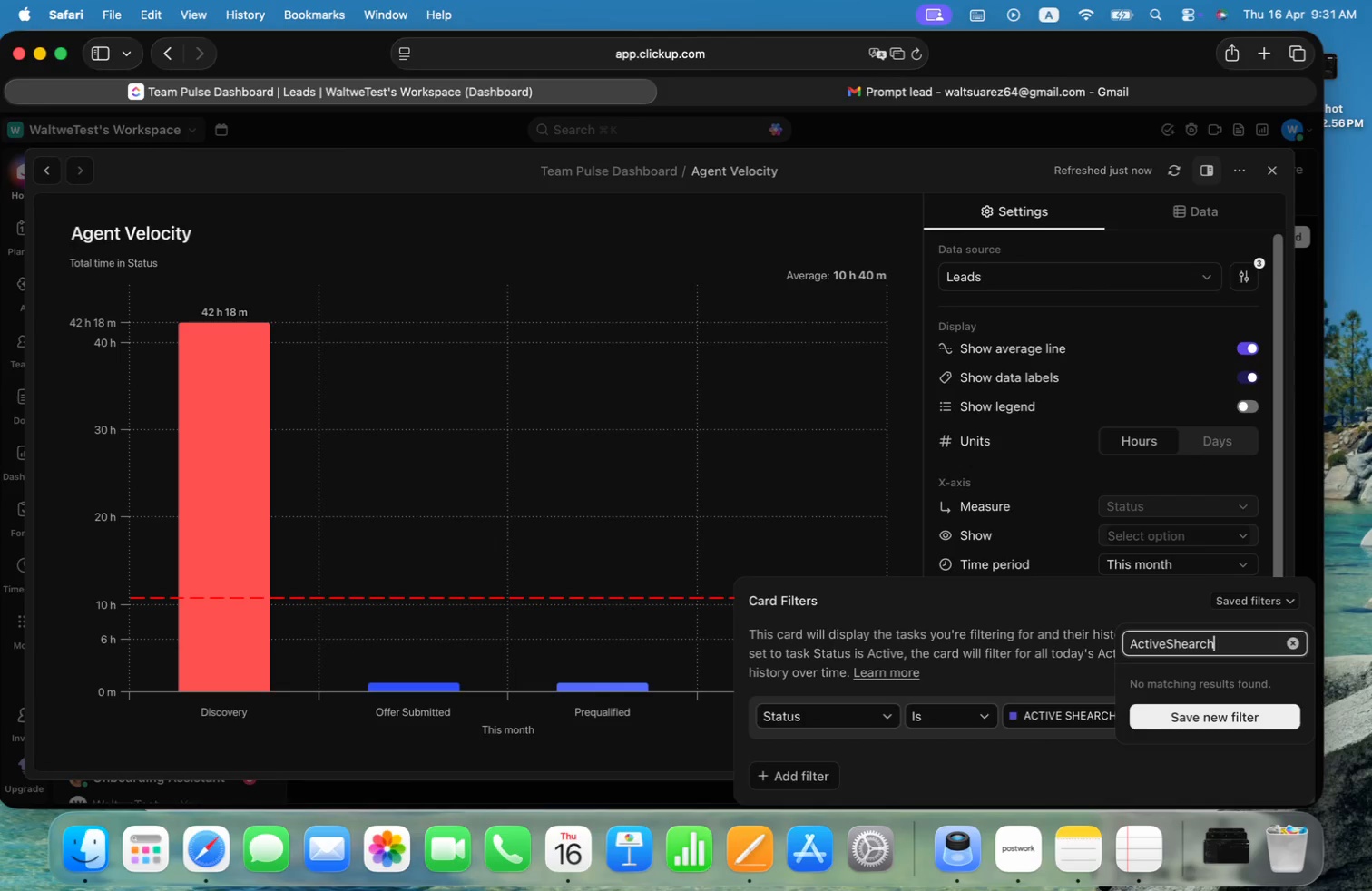 